 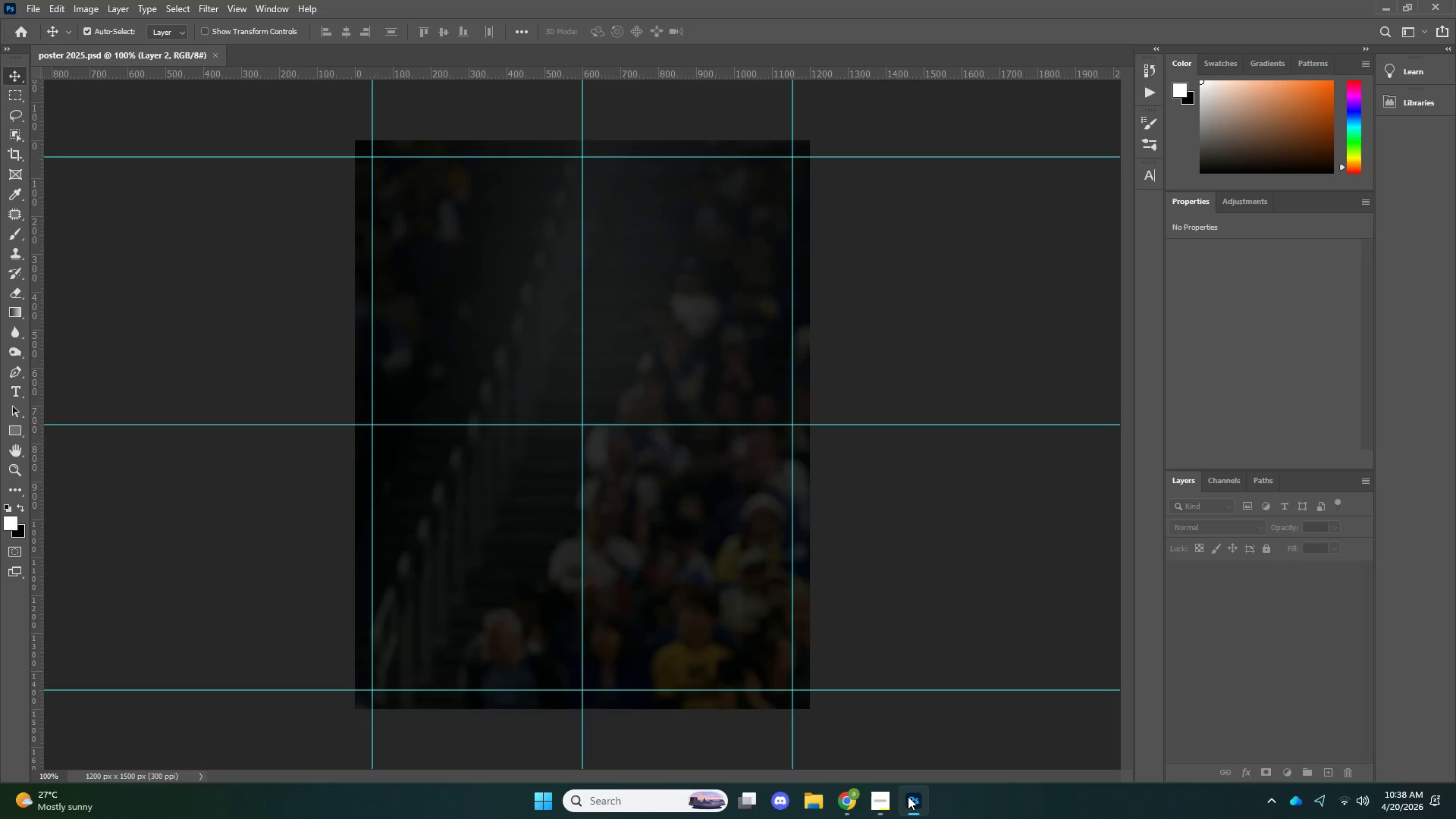 
key(Control+U)
 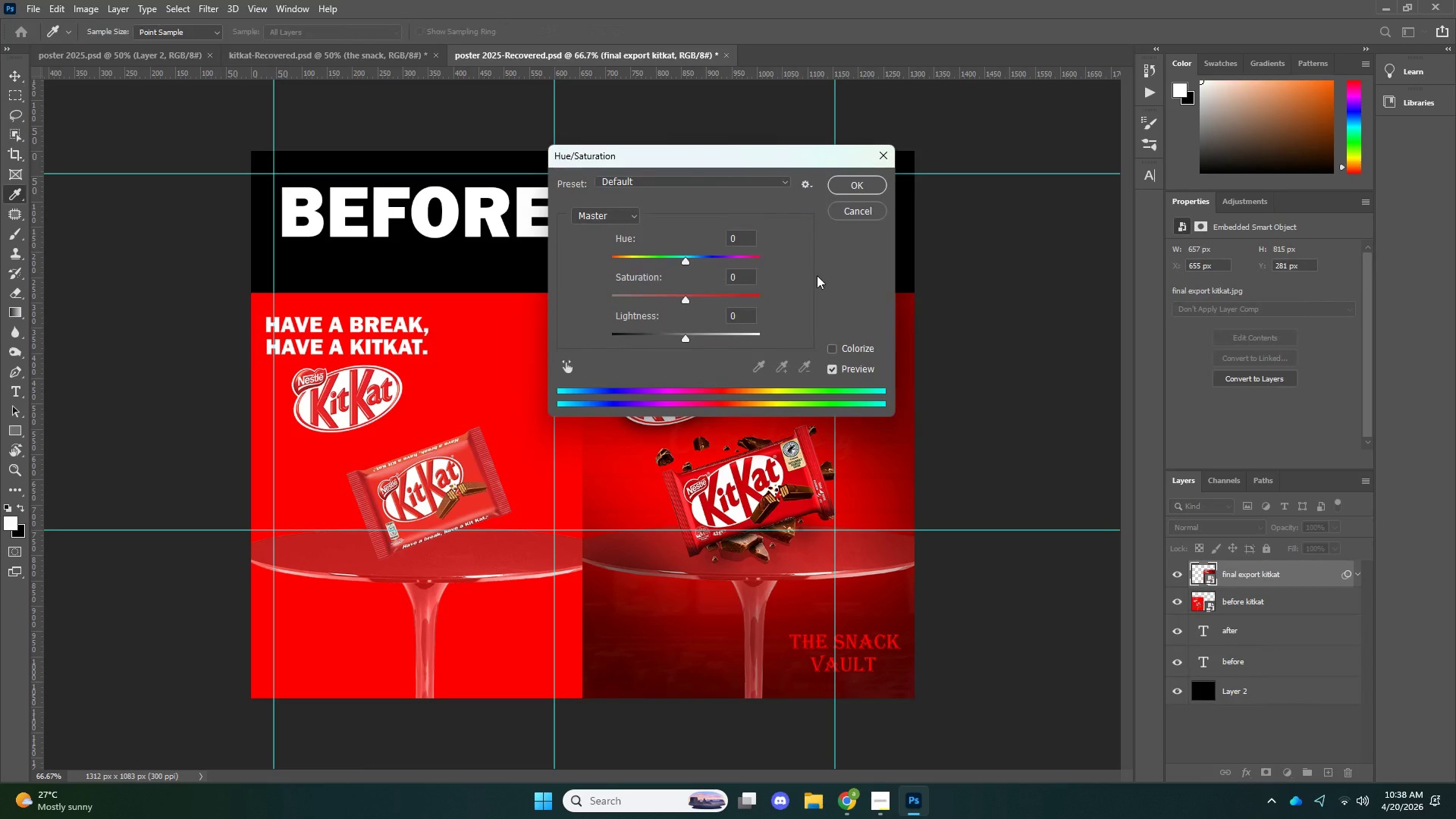 
left_click([845, 214])
 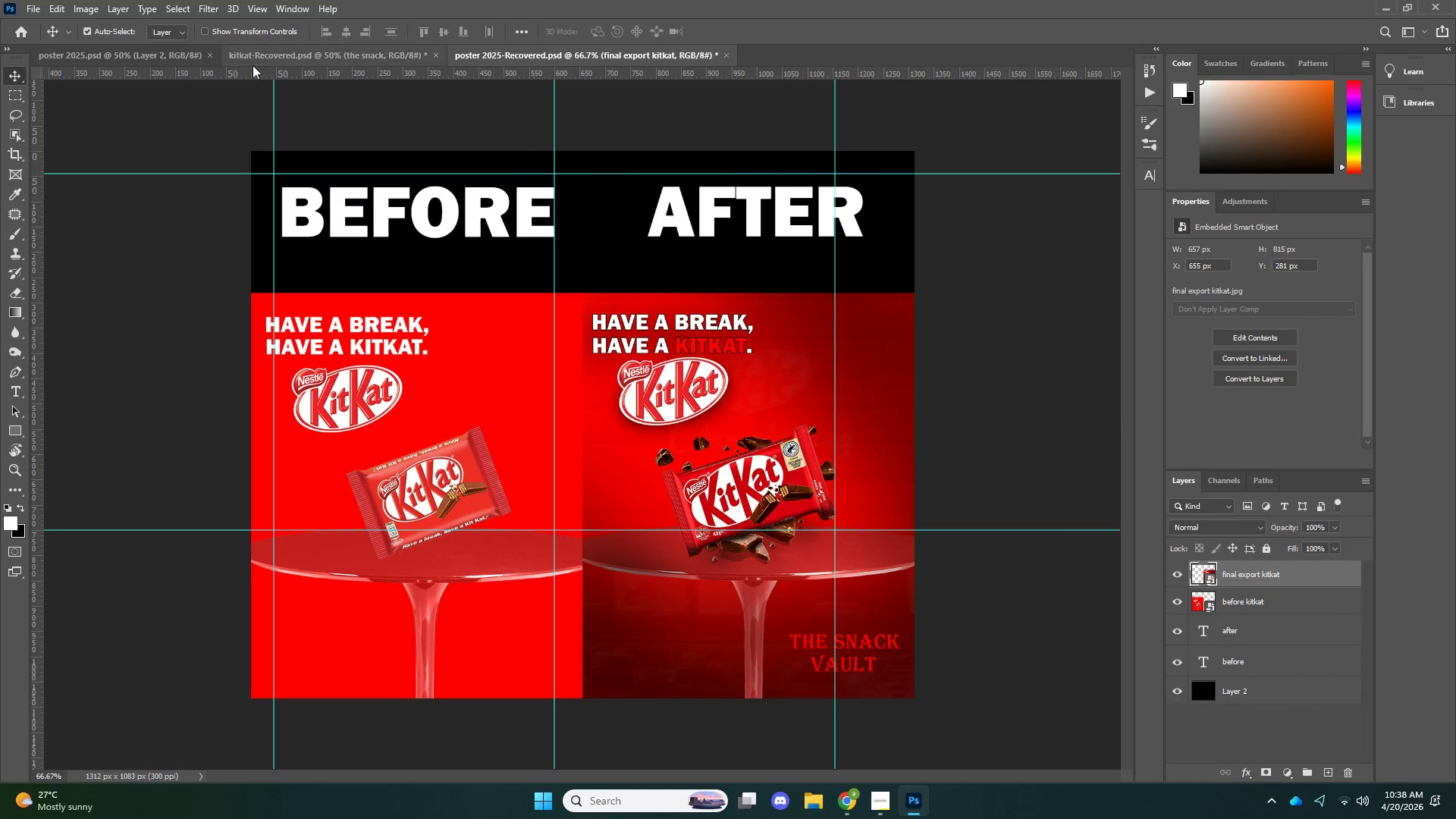 
left_click([253, 65])
 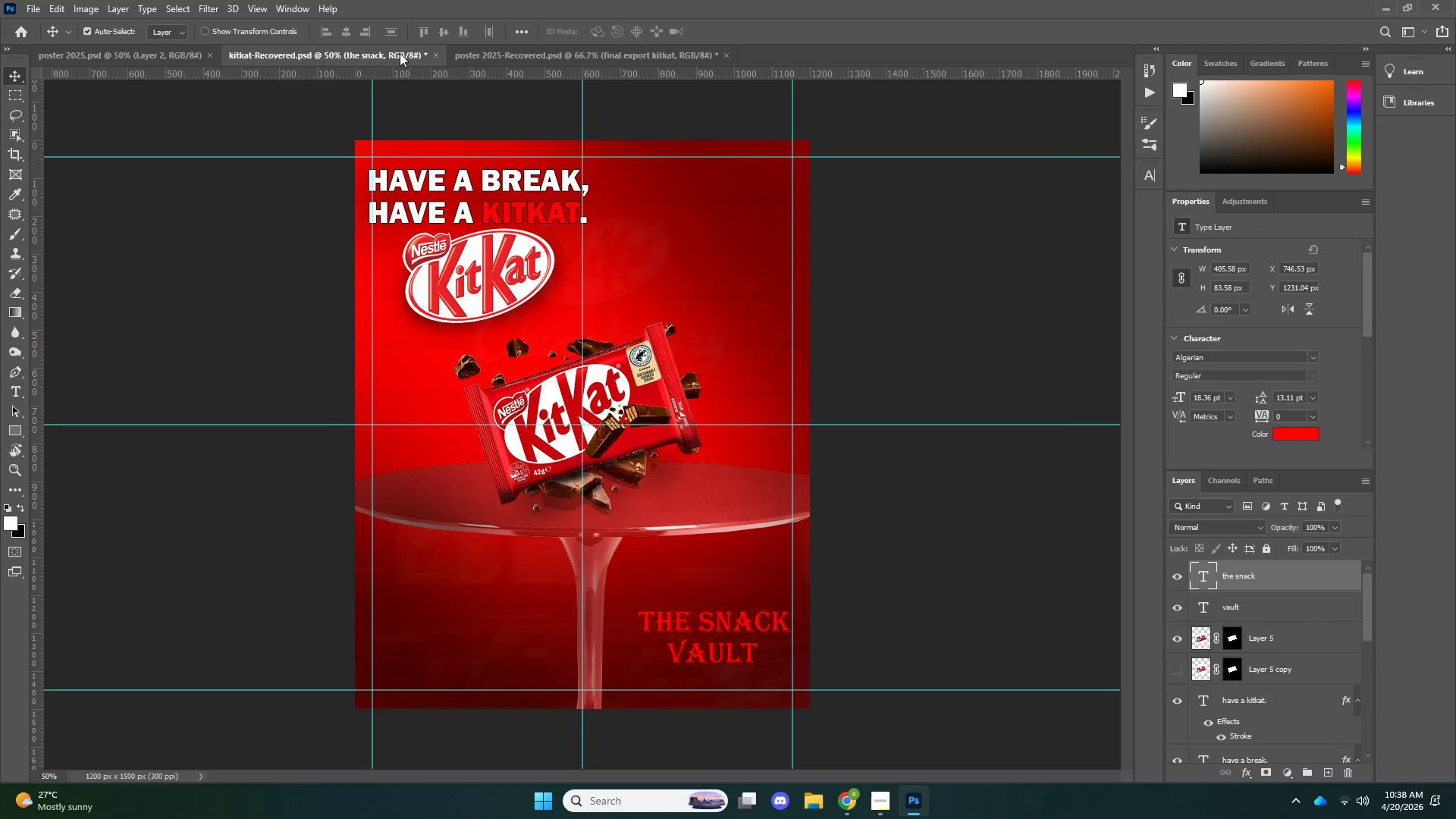 
left_click([435, 53])
 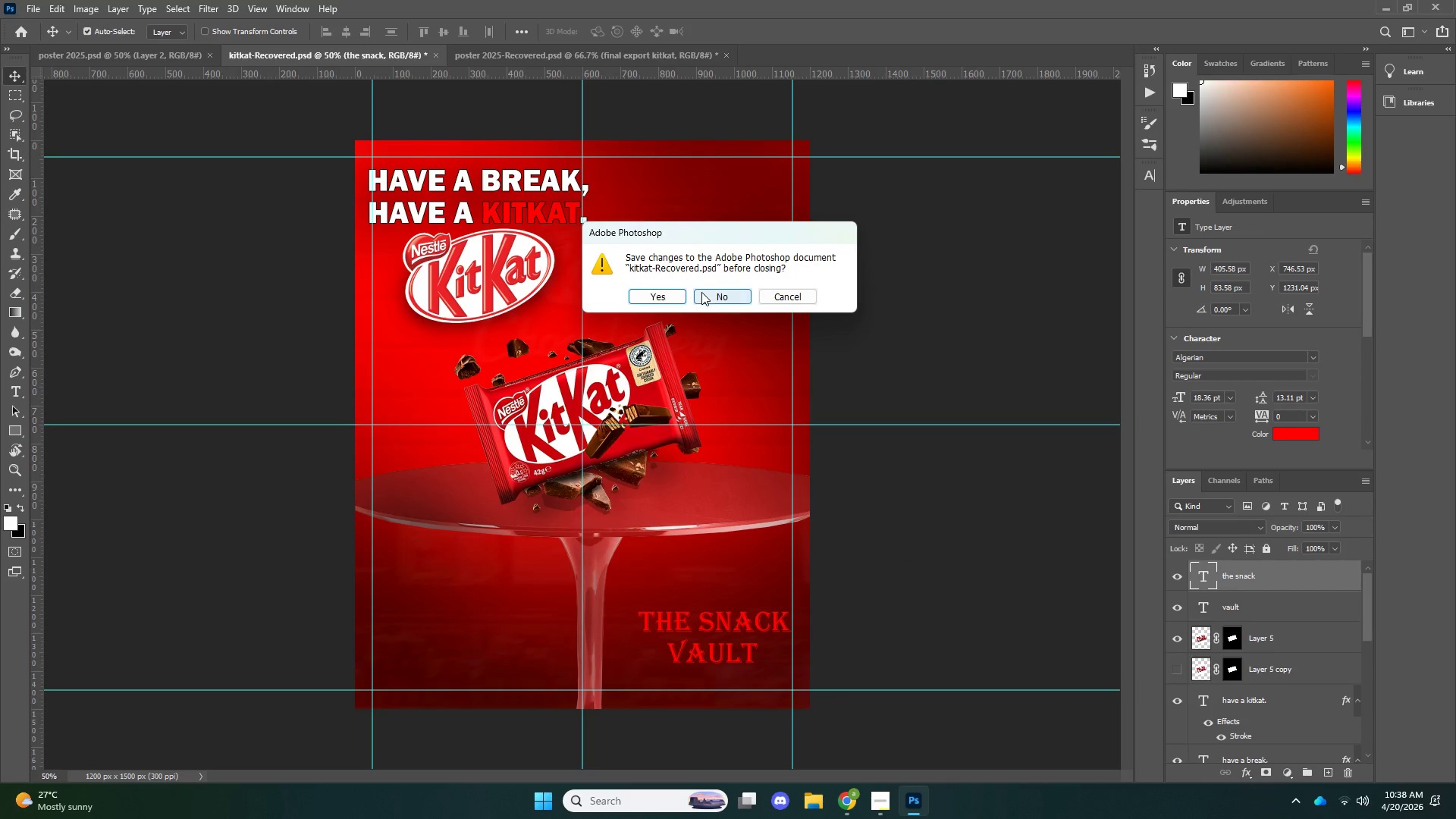 
left_click([701, 292])
 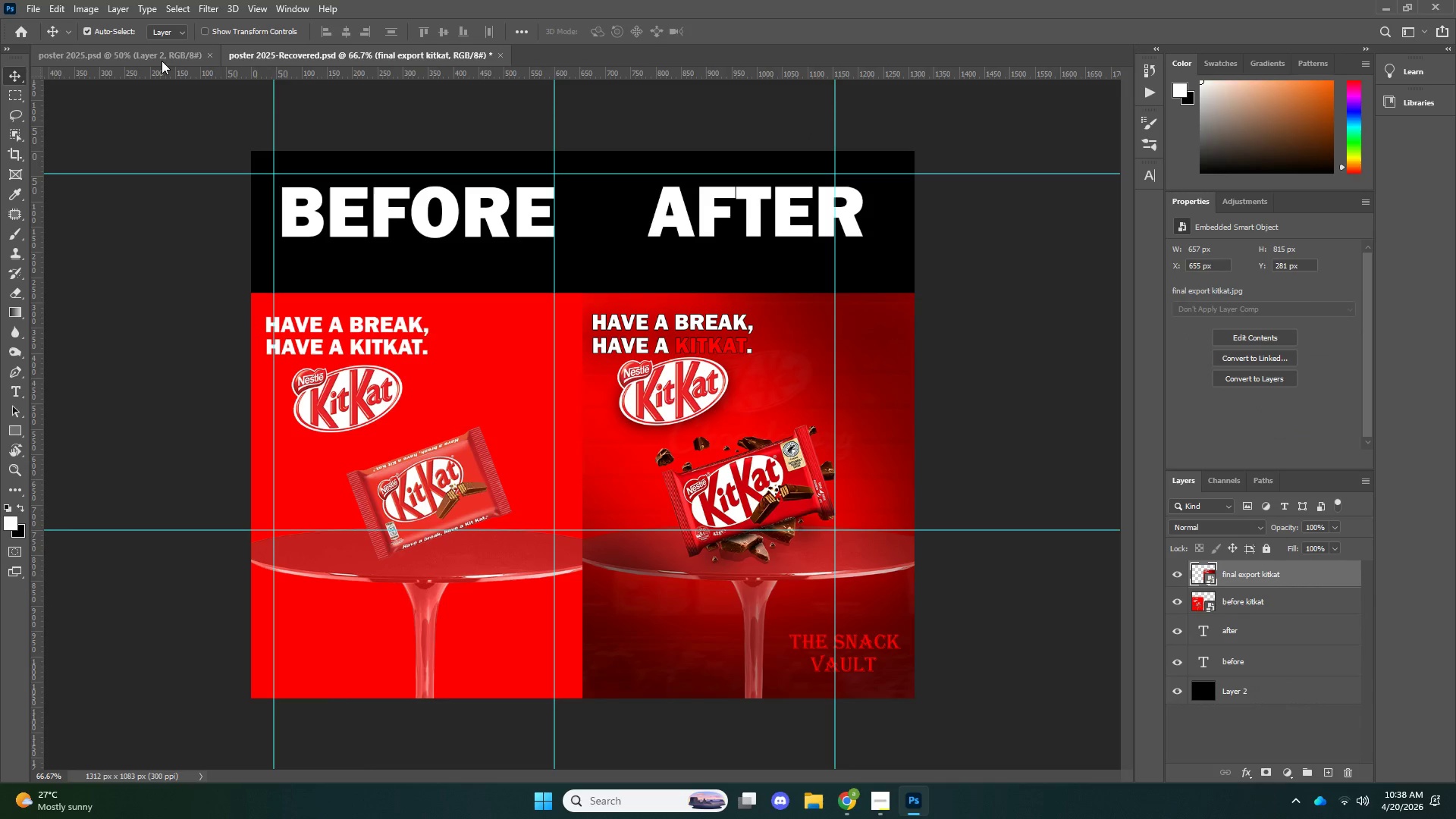 
left_click([40, 58])
 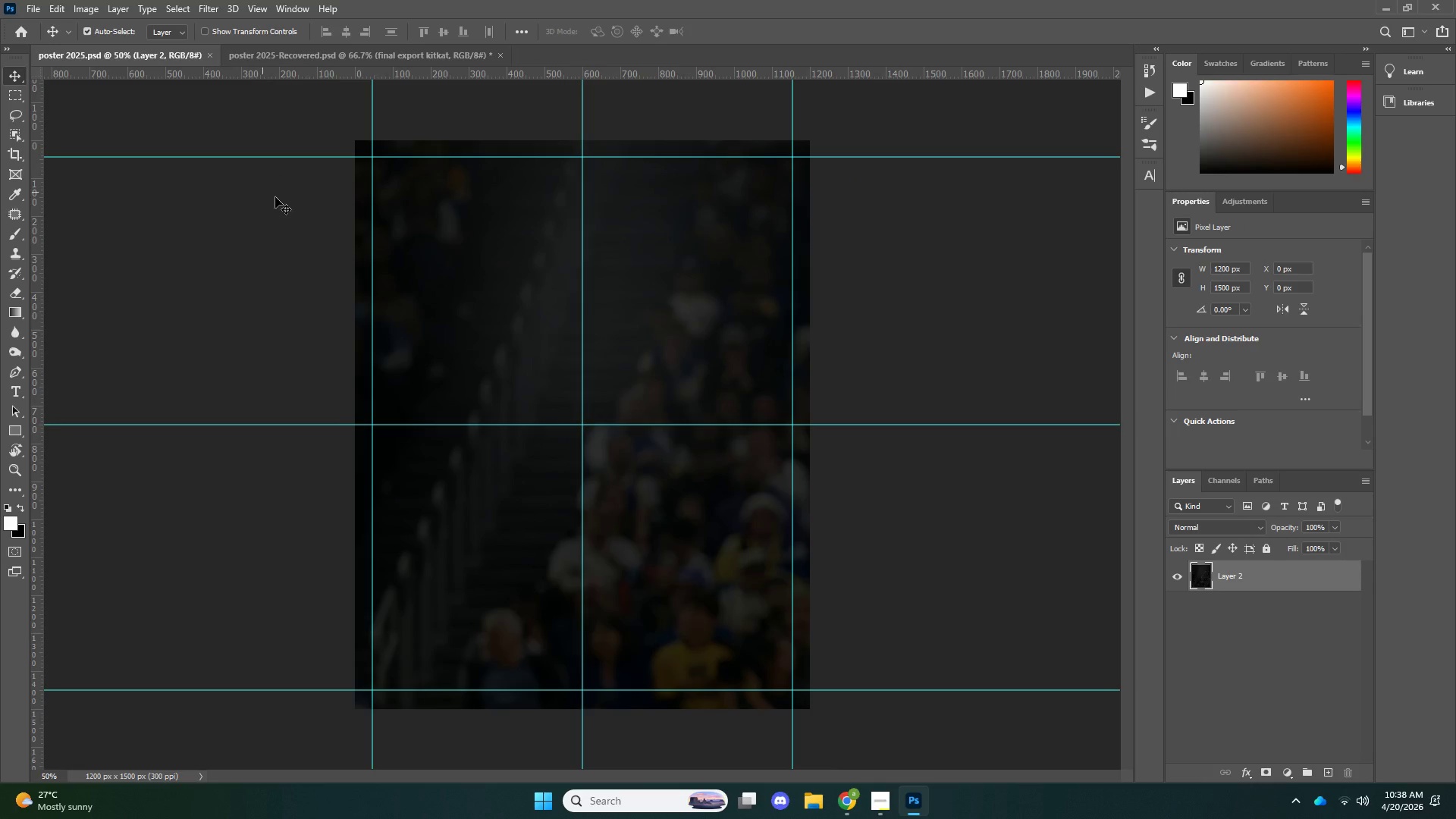 
key(Control+U)
 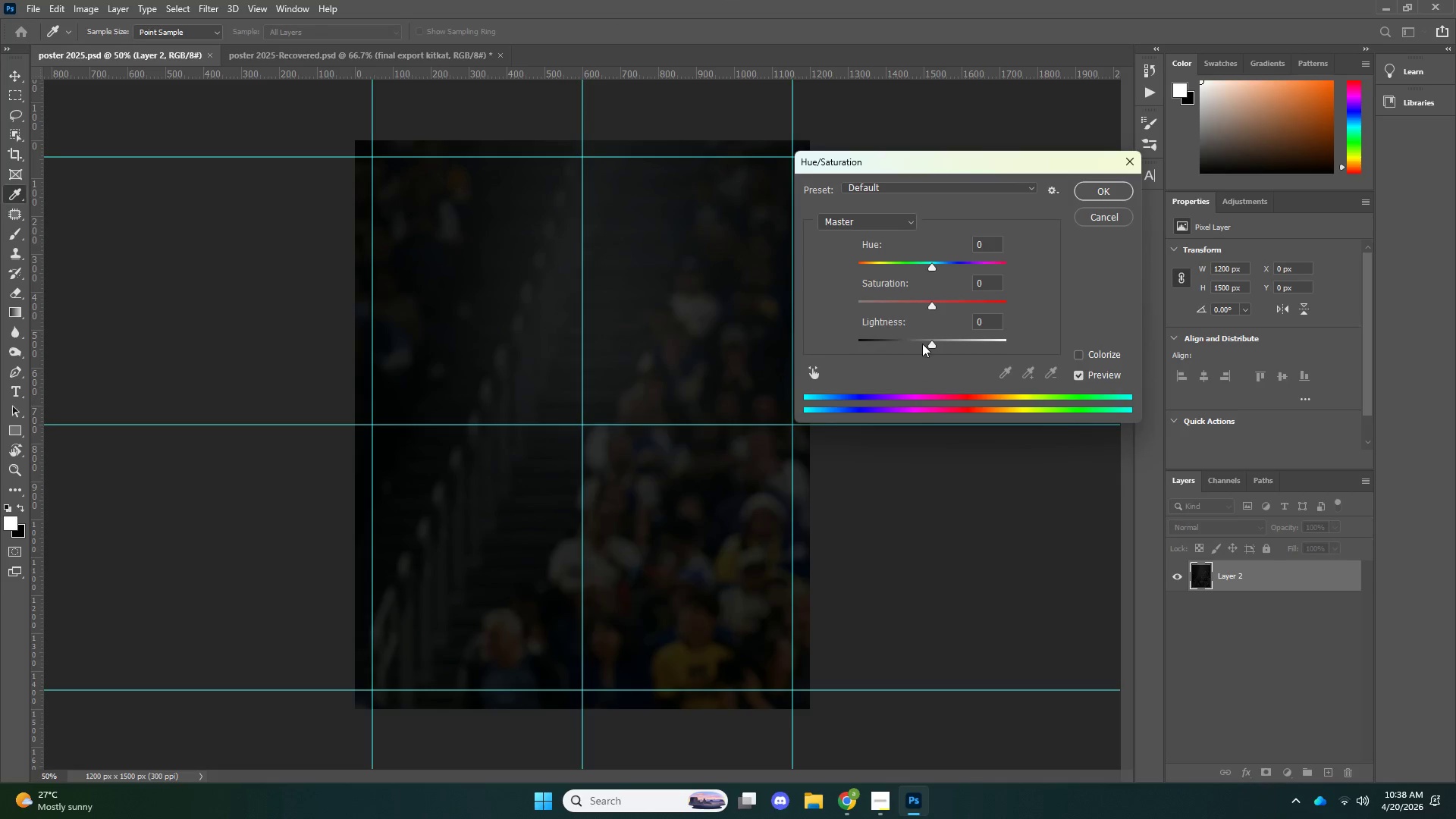 
left_click_drag(start_coordinate=[922, 344], to_coordinate=[670, 367])
 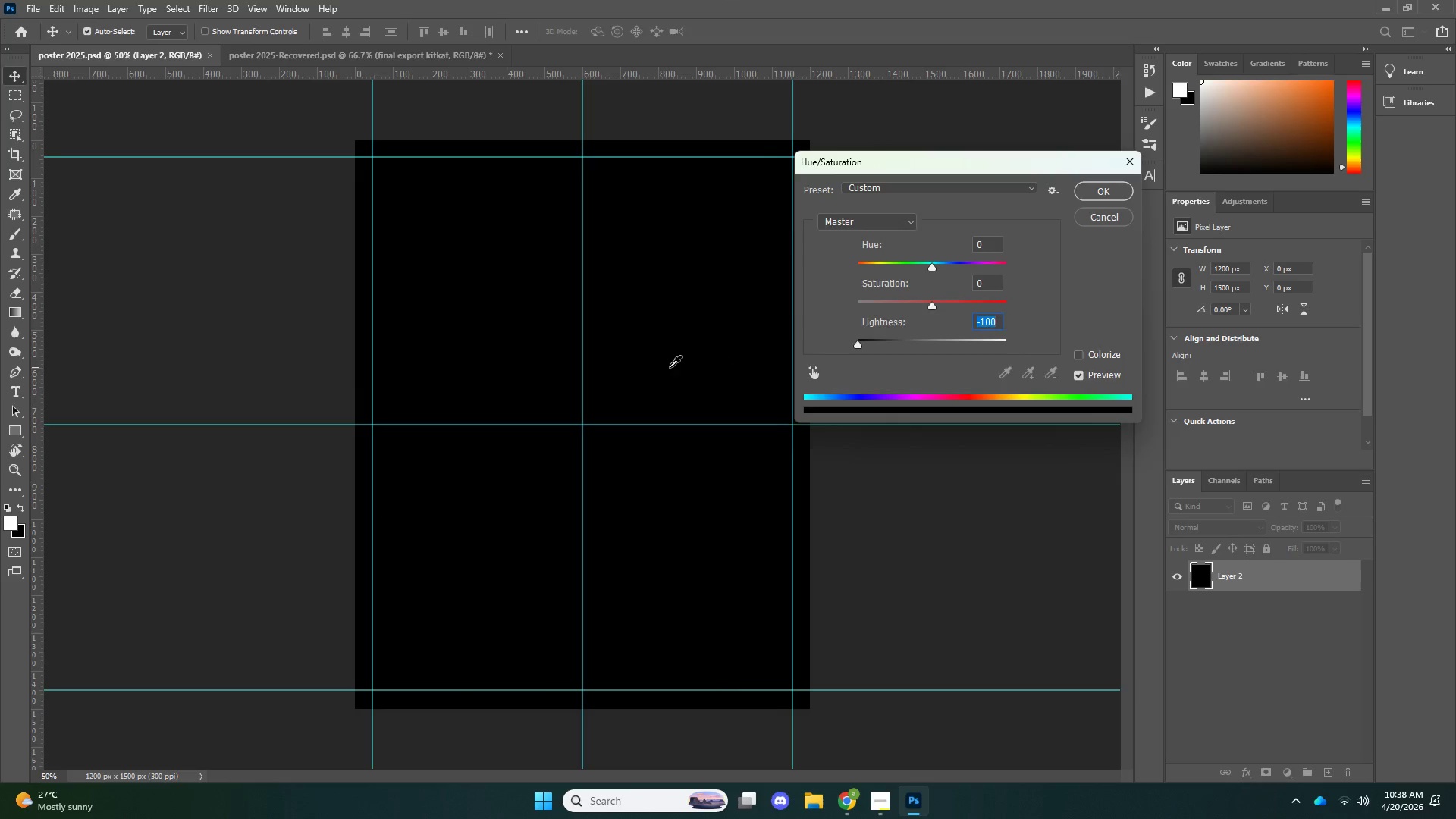 
key(NumpadEnter)
 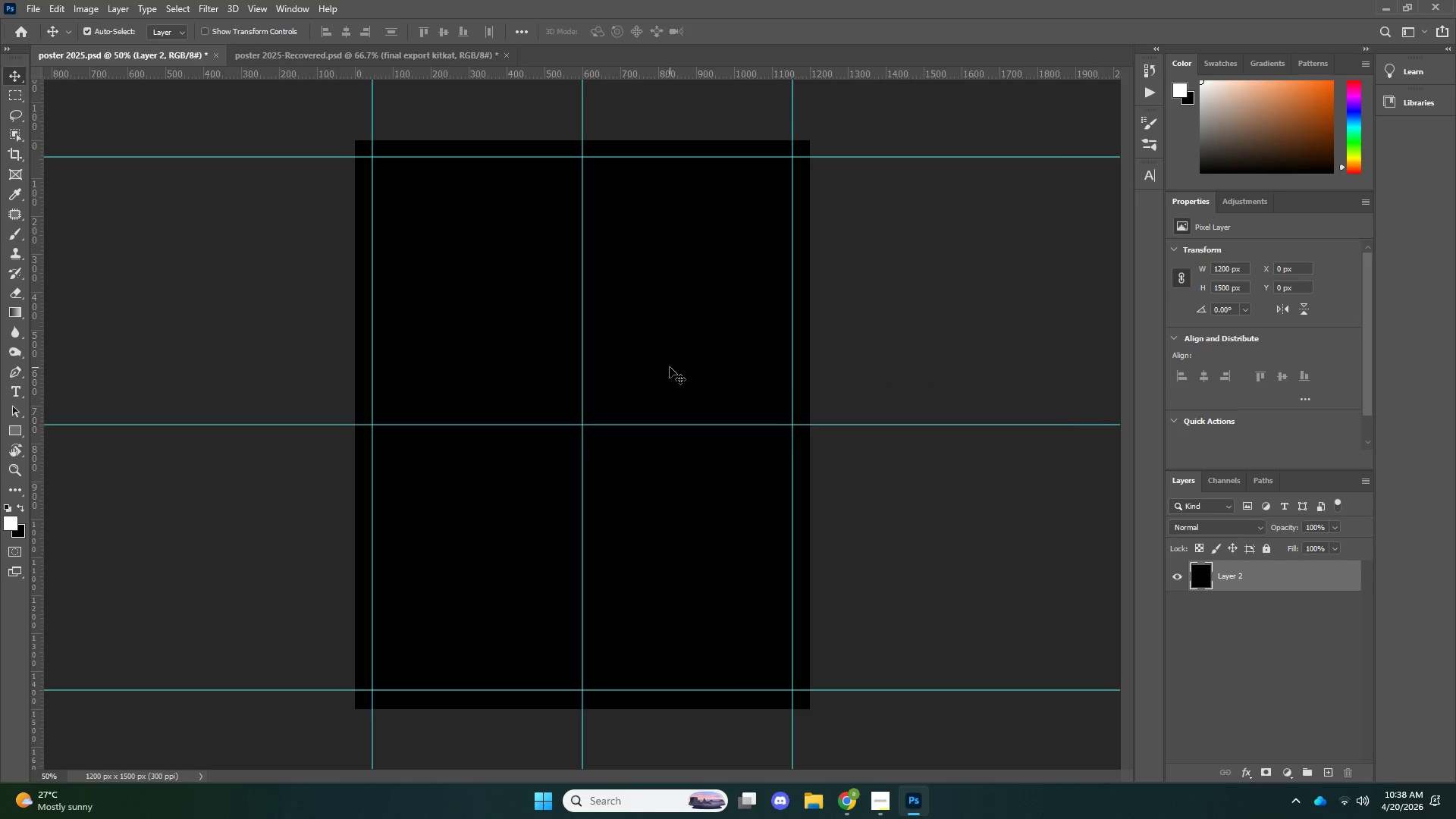 
key(Control+ControlLeft)
 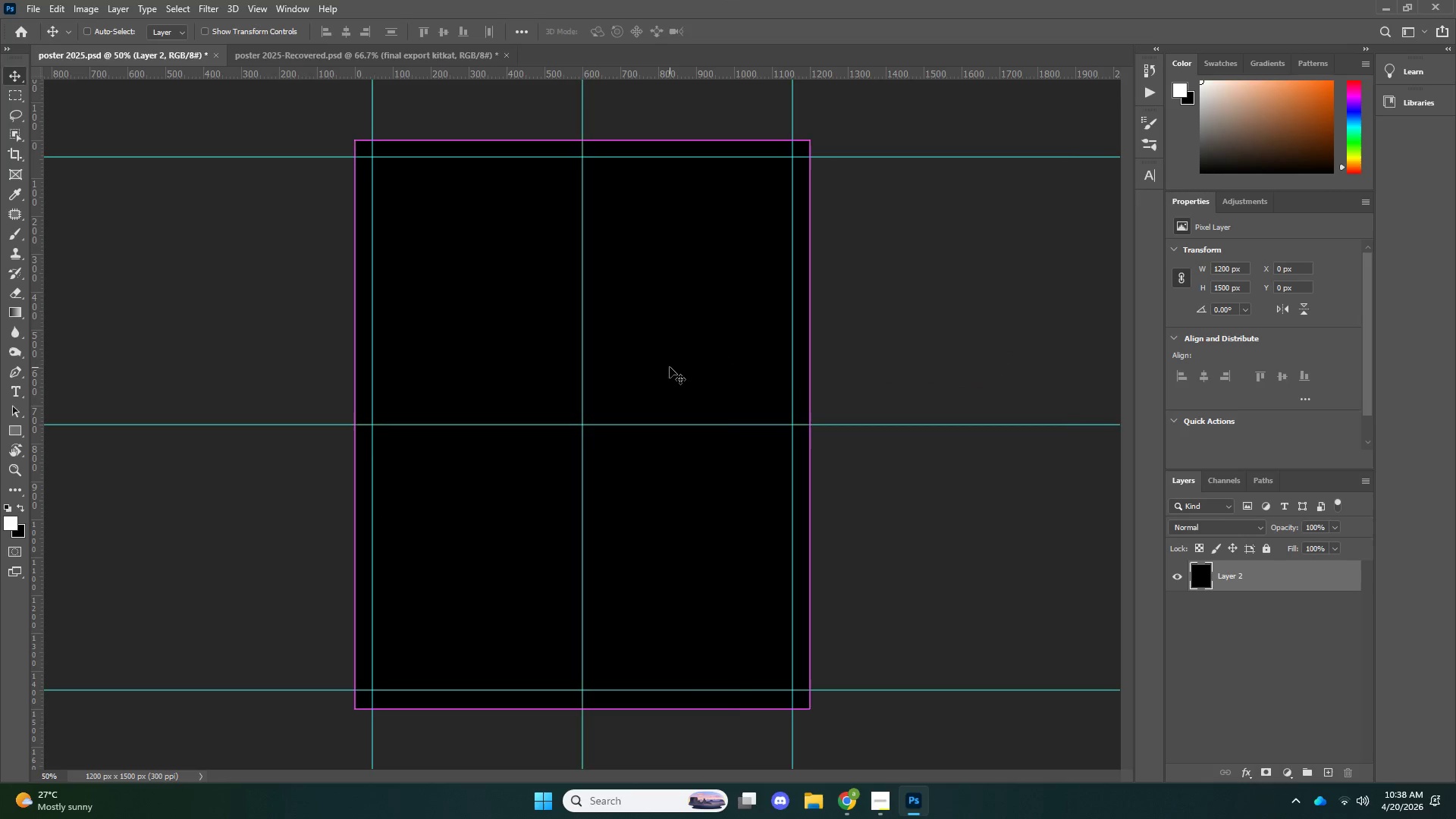 
key(Control+H)
 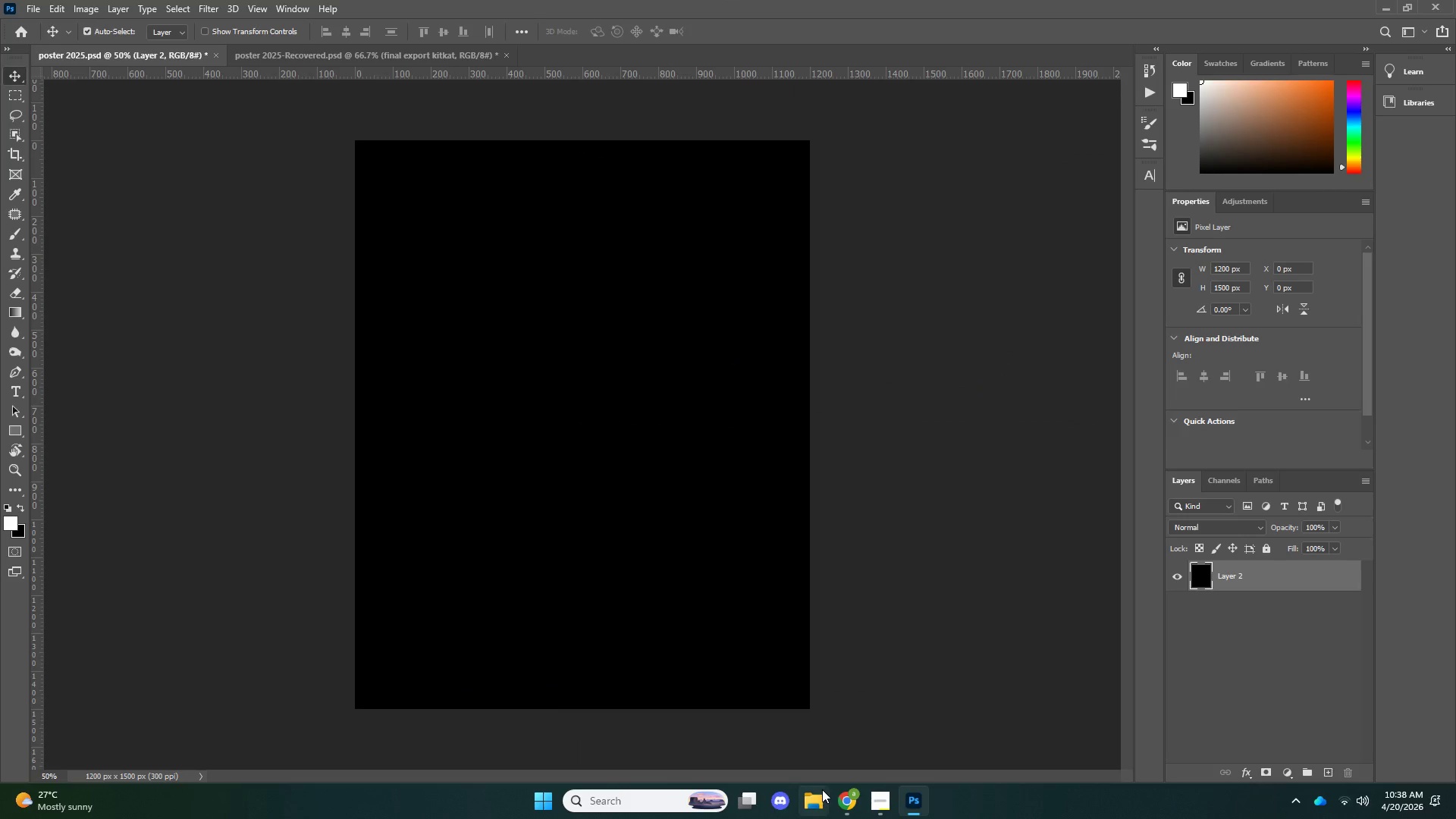 
left_click([822, 789])
 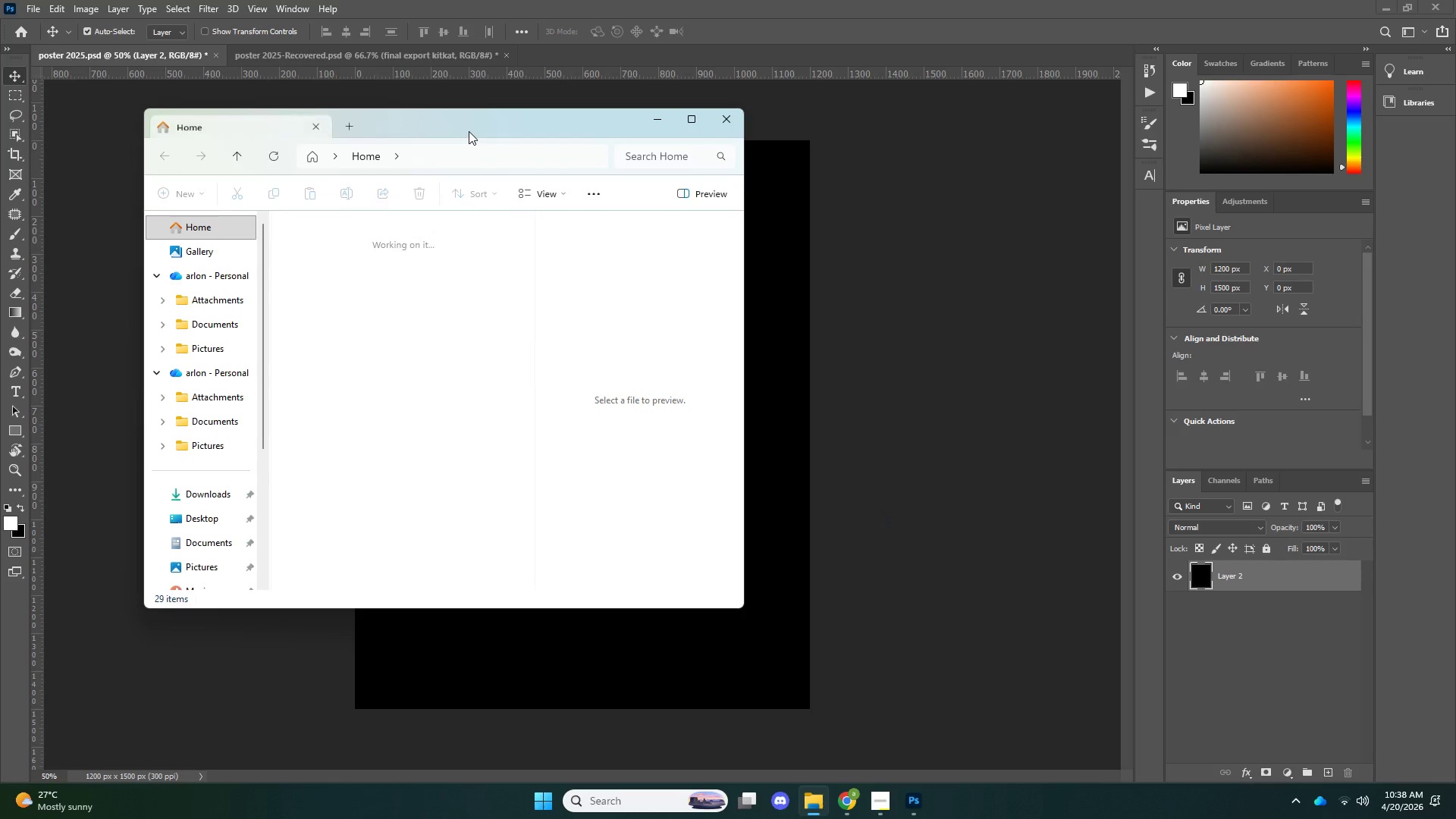 
left_click_drag(start_coordinate=[469, 128], to_coordinate=[1107, 128])
 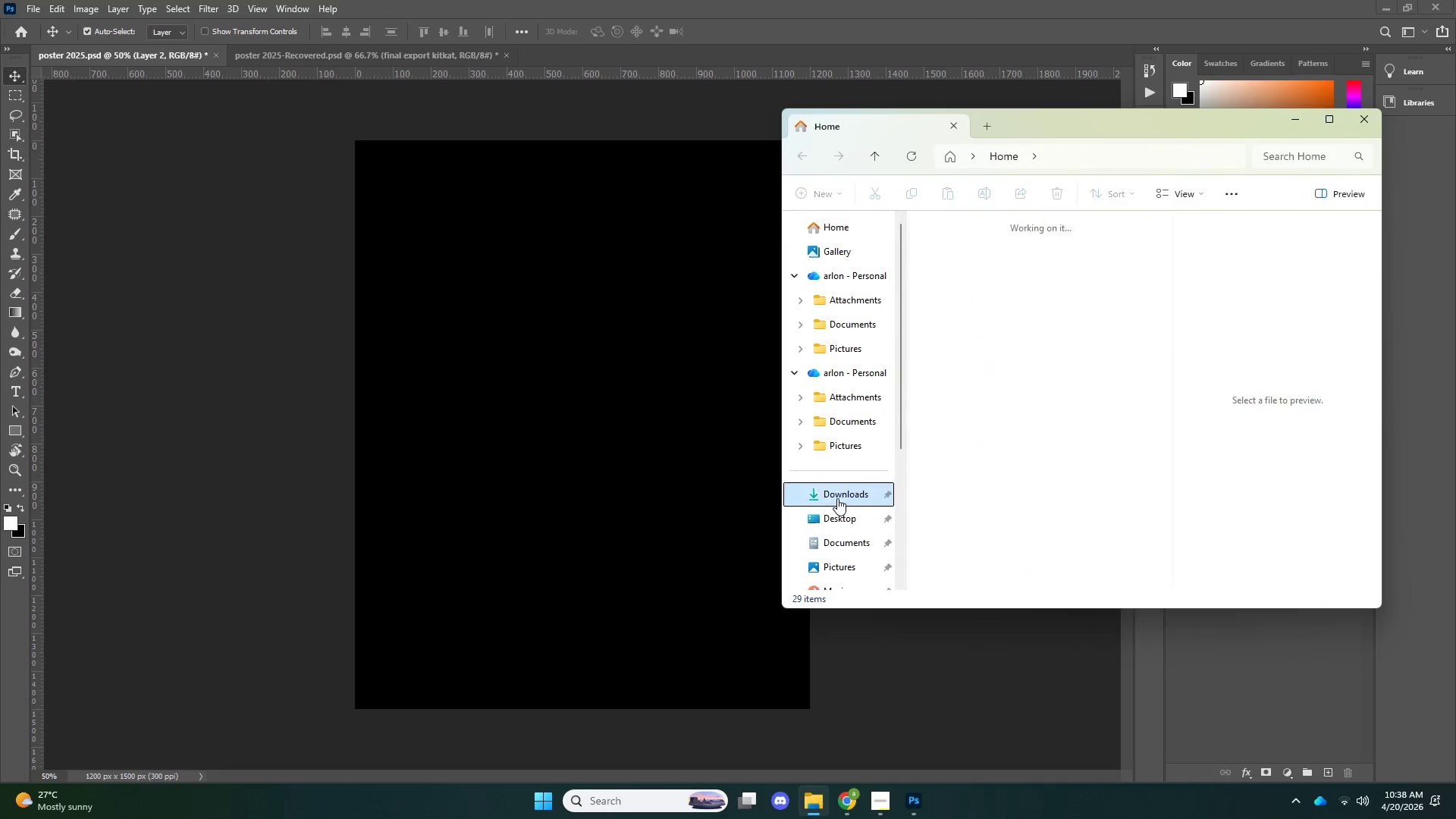 
double_click([837, 498])
 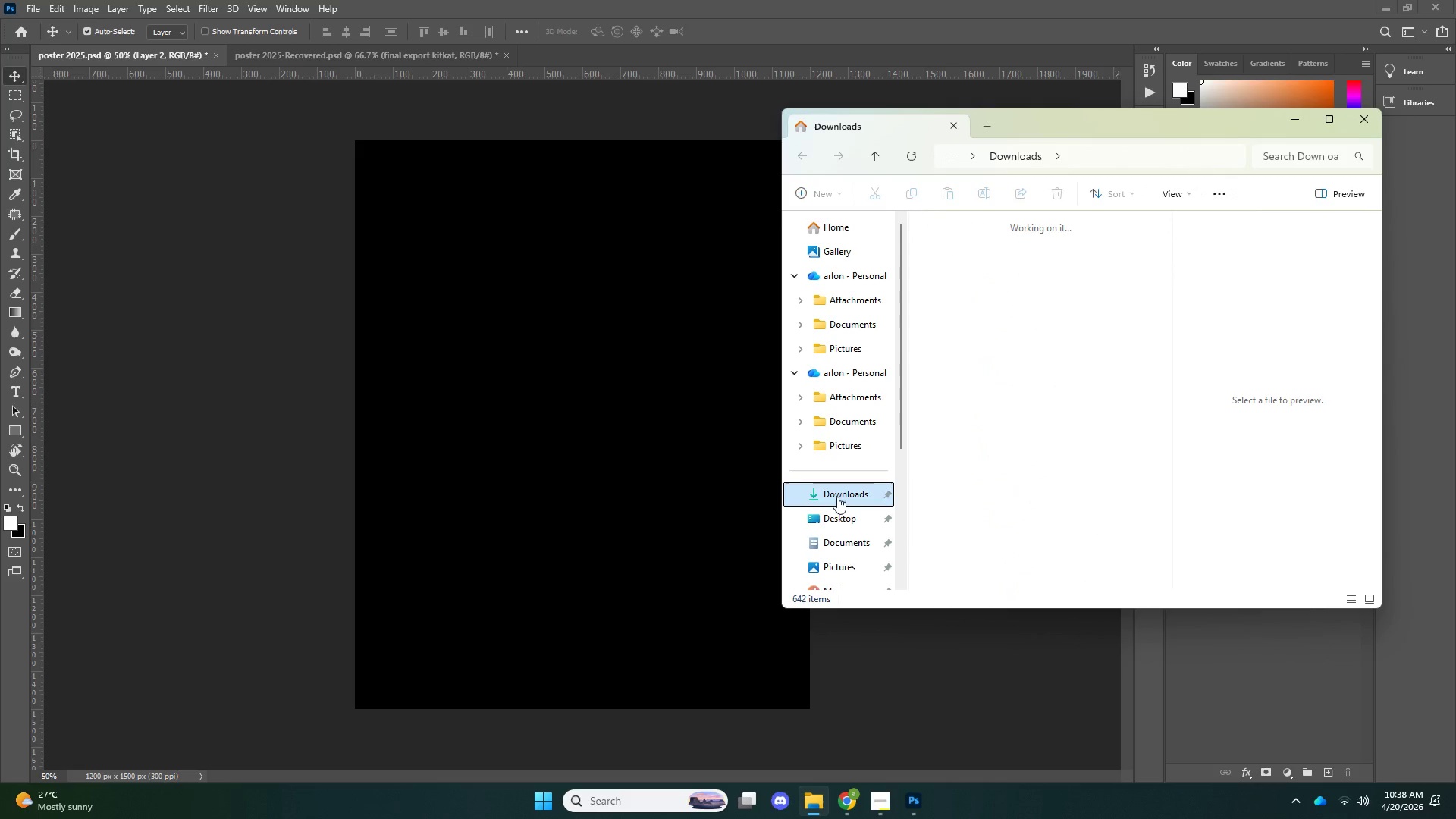 
triple_click([837, 498])
 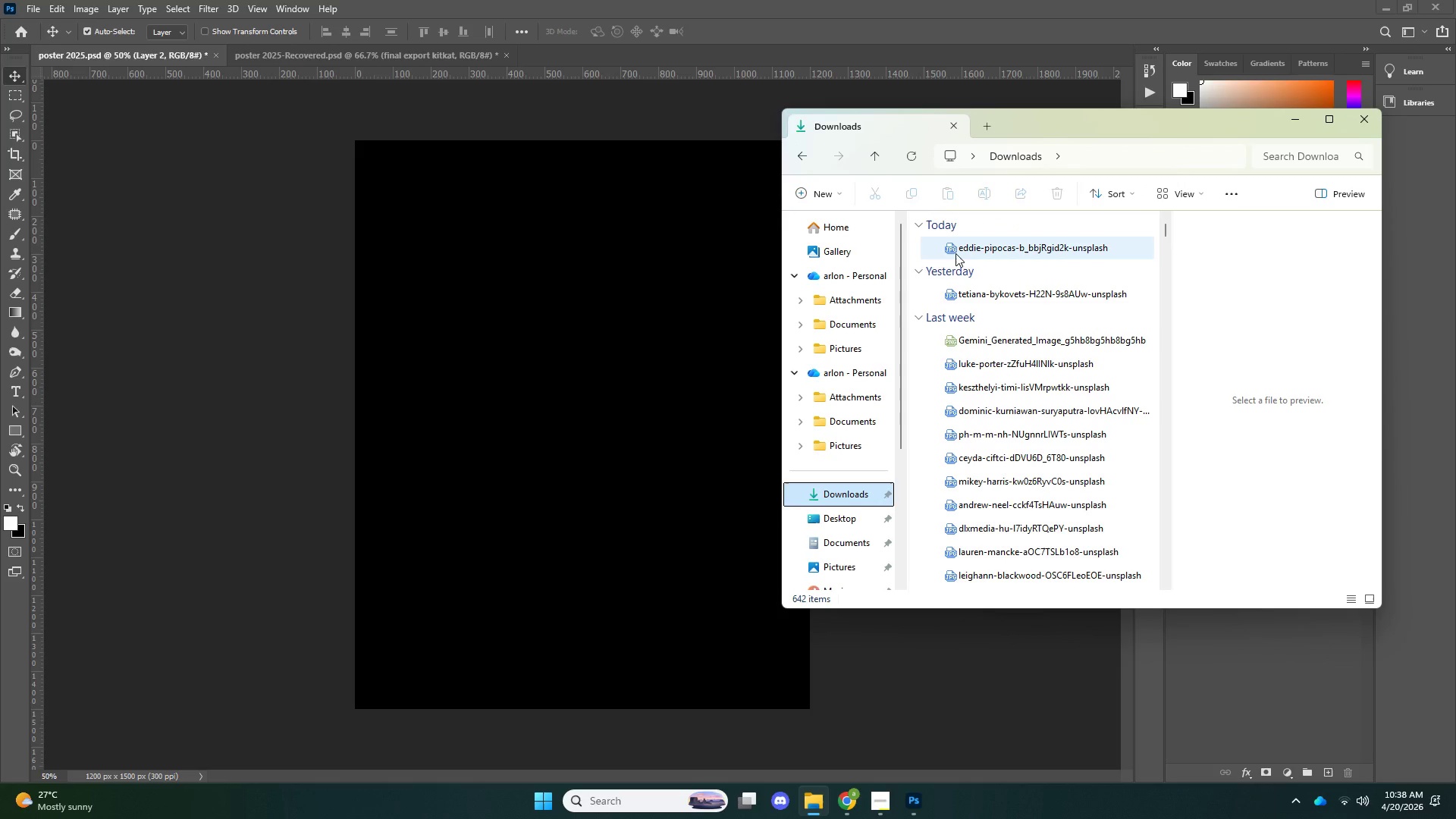 
left_click_drag(start_coordinate=[956, 253], to_coordinate=[529, 306])
 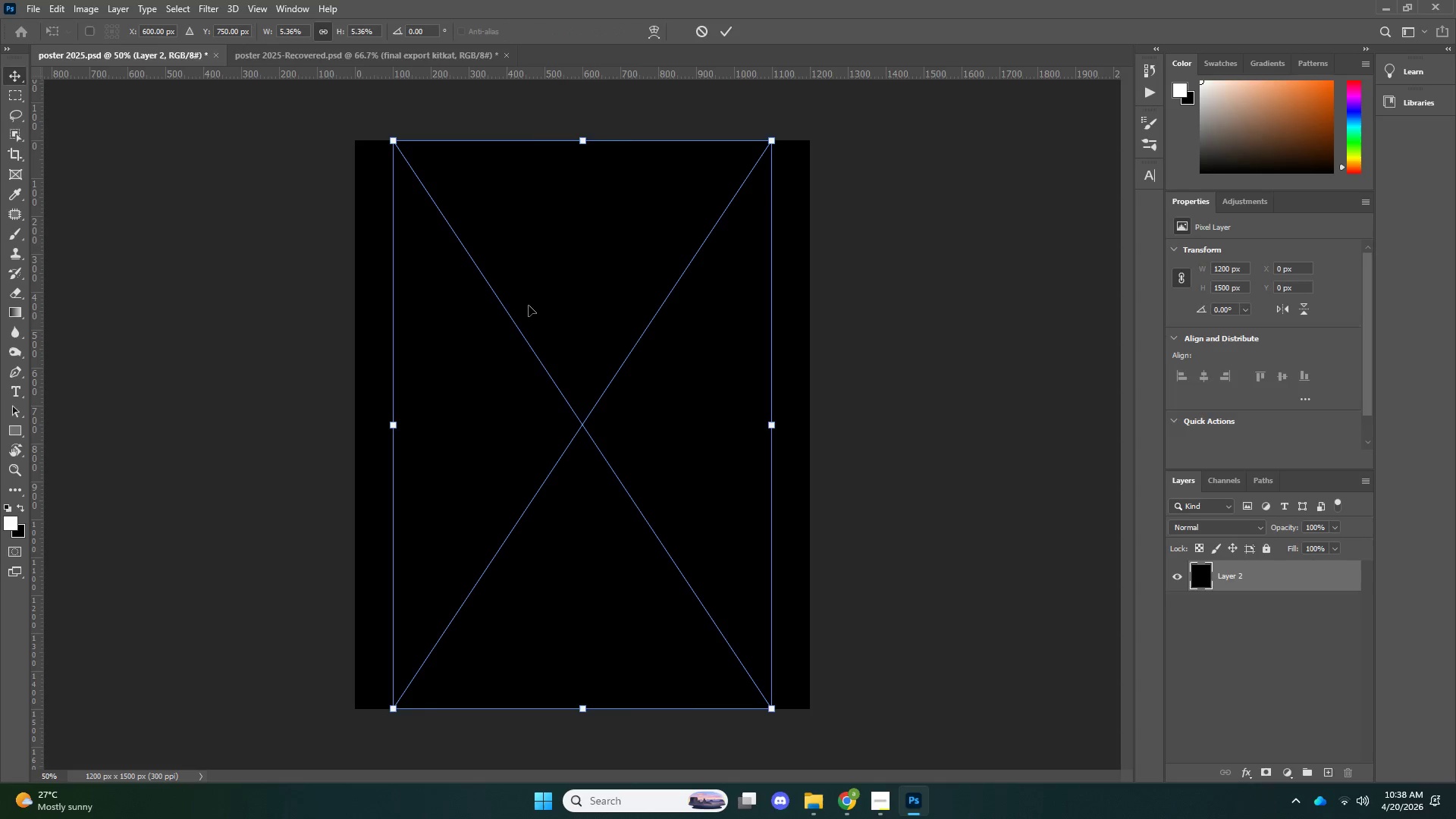 
key(NumpadEnter)
 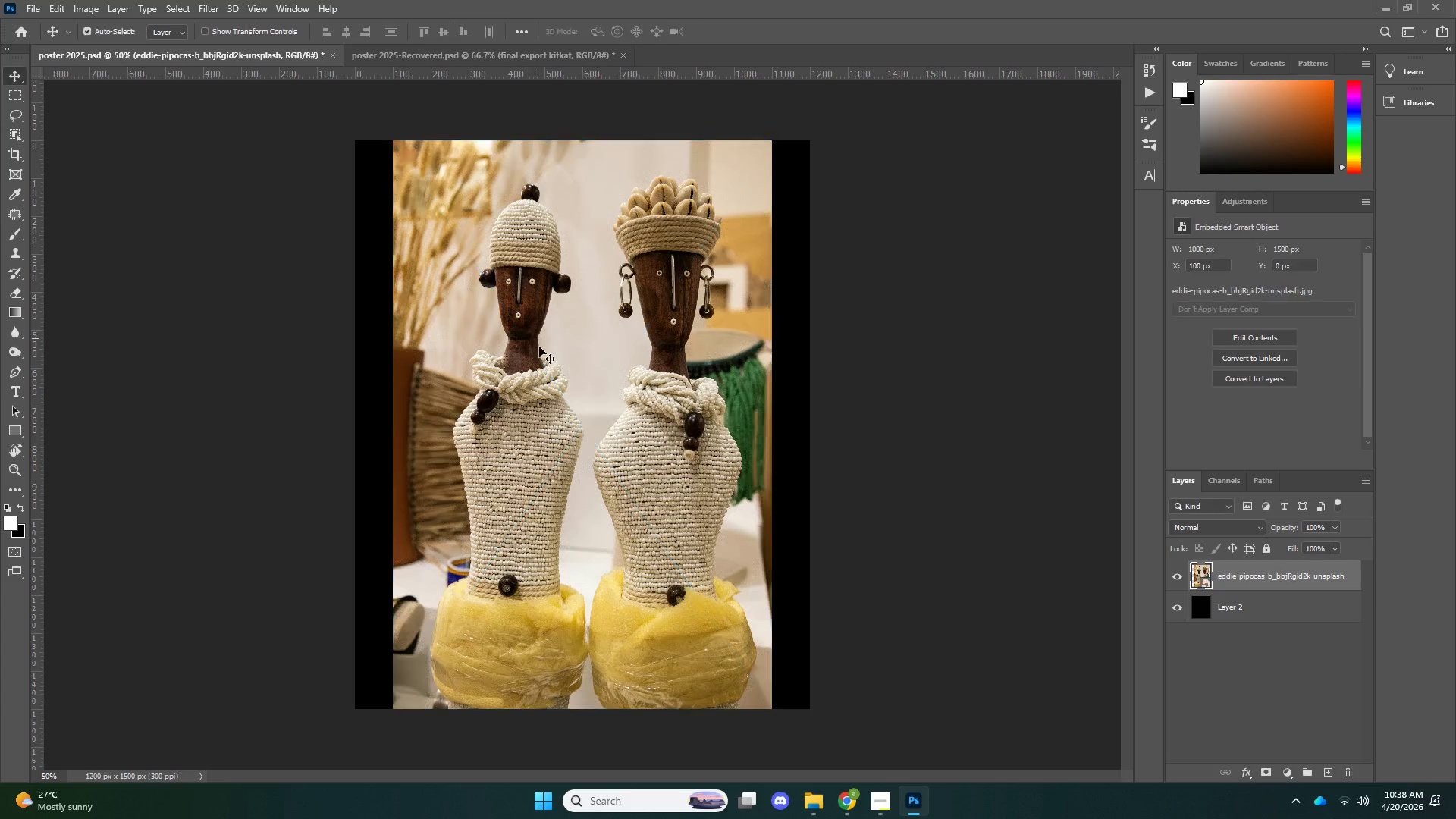 
key(Control+ControlLeft)
 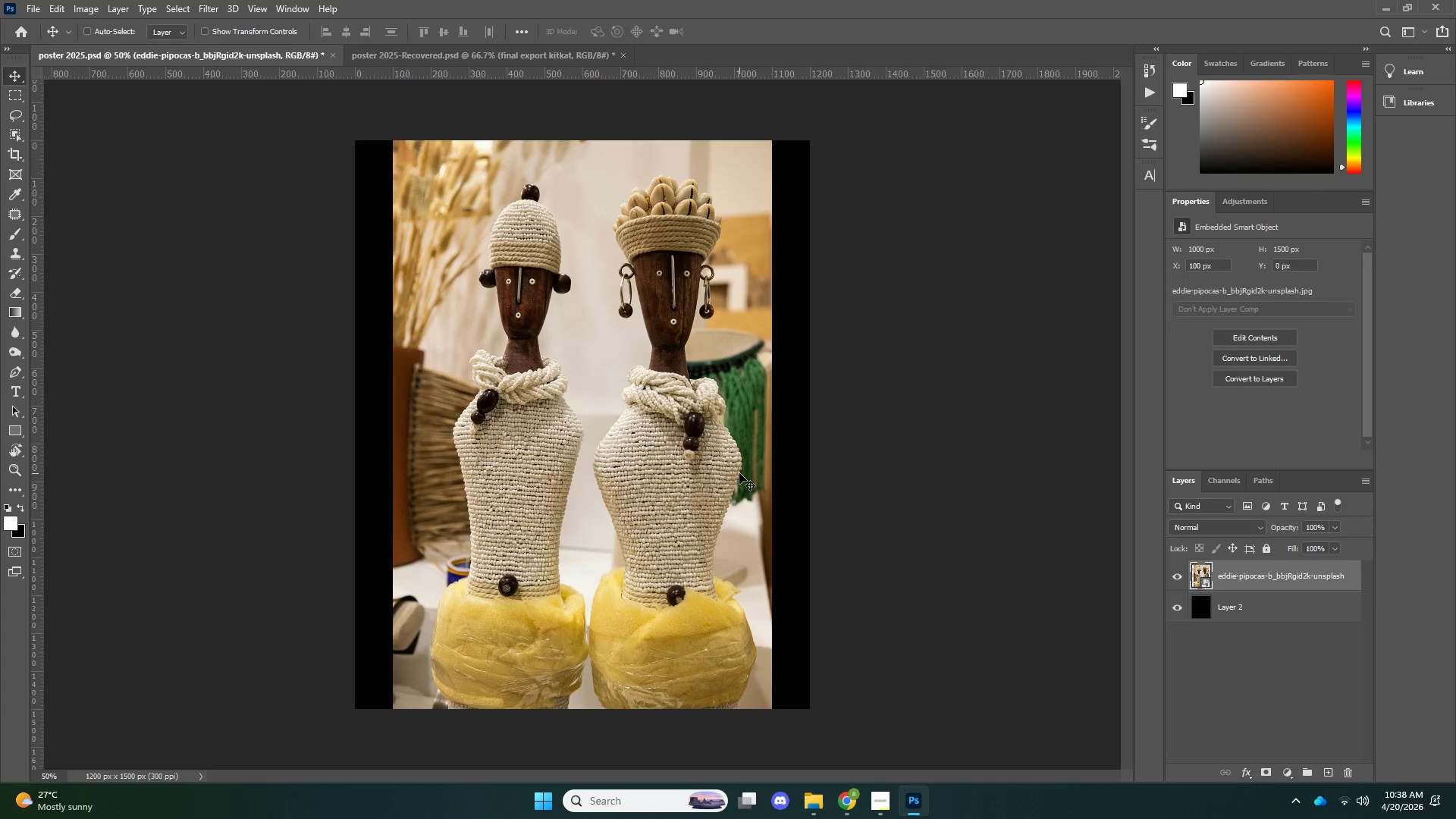 
key(Control+T)
 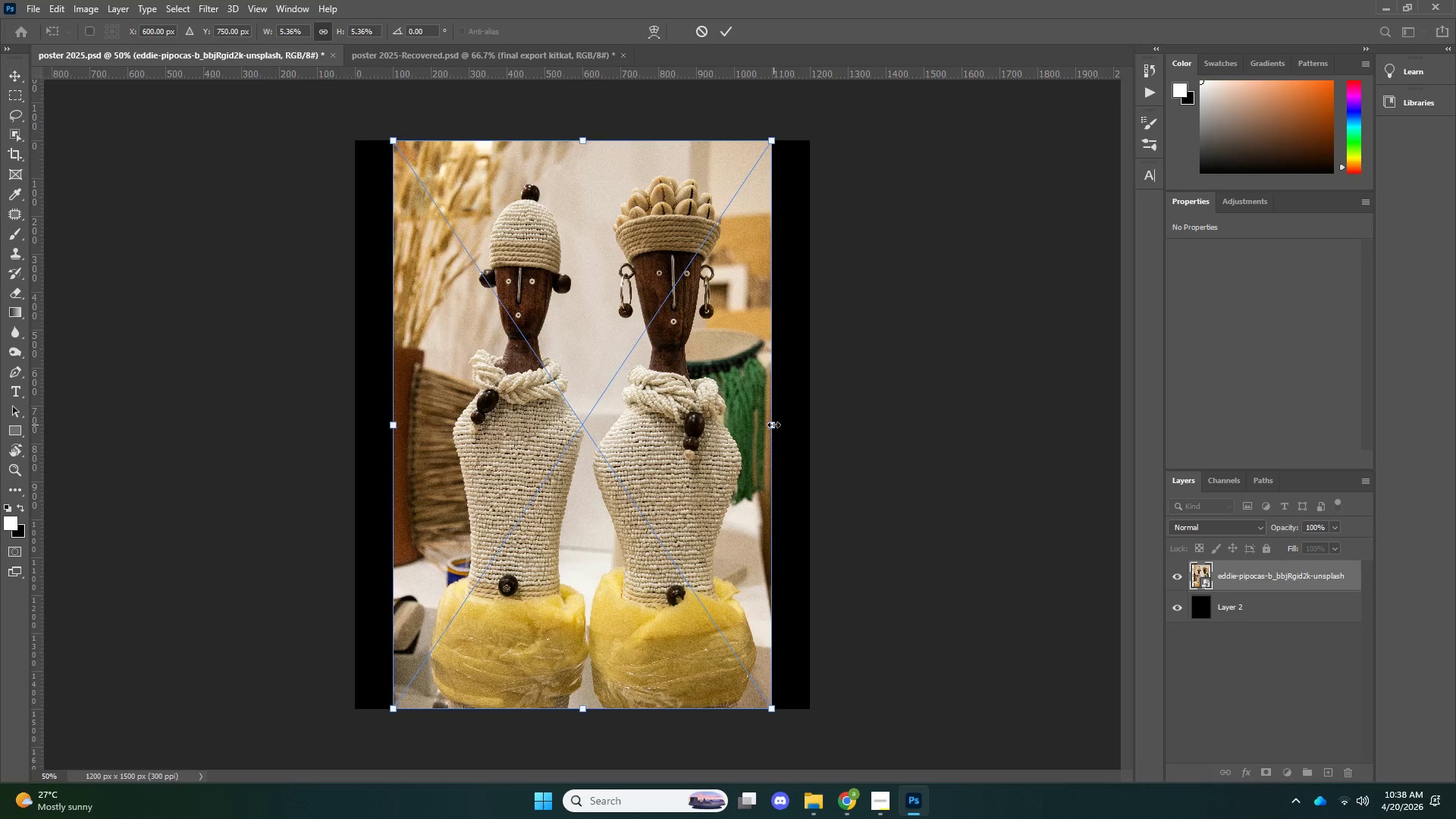 
hold_key(key=AltLeft, duration=1.08)
left_click_drag(start_coordinate=[774, 425], to_coordinate=[808, 419])
 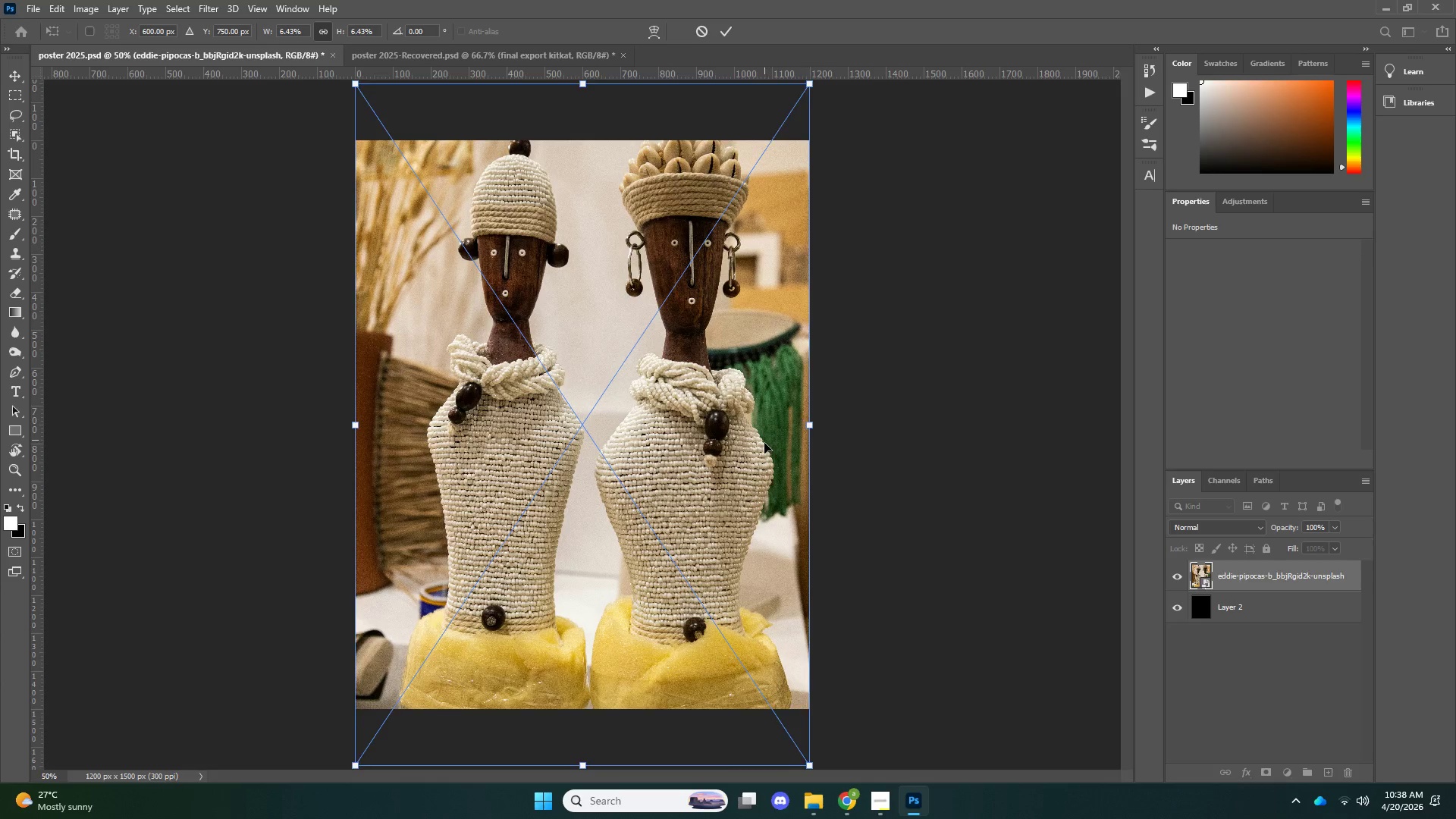 
left_click_drag(start_coordinate=[764, 439], to_coordinate=[767, 466])
 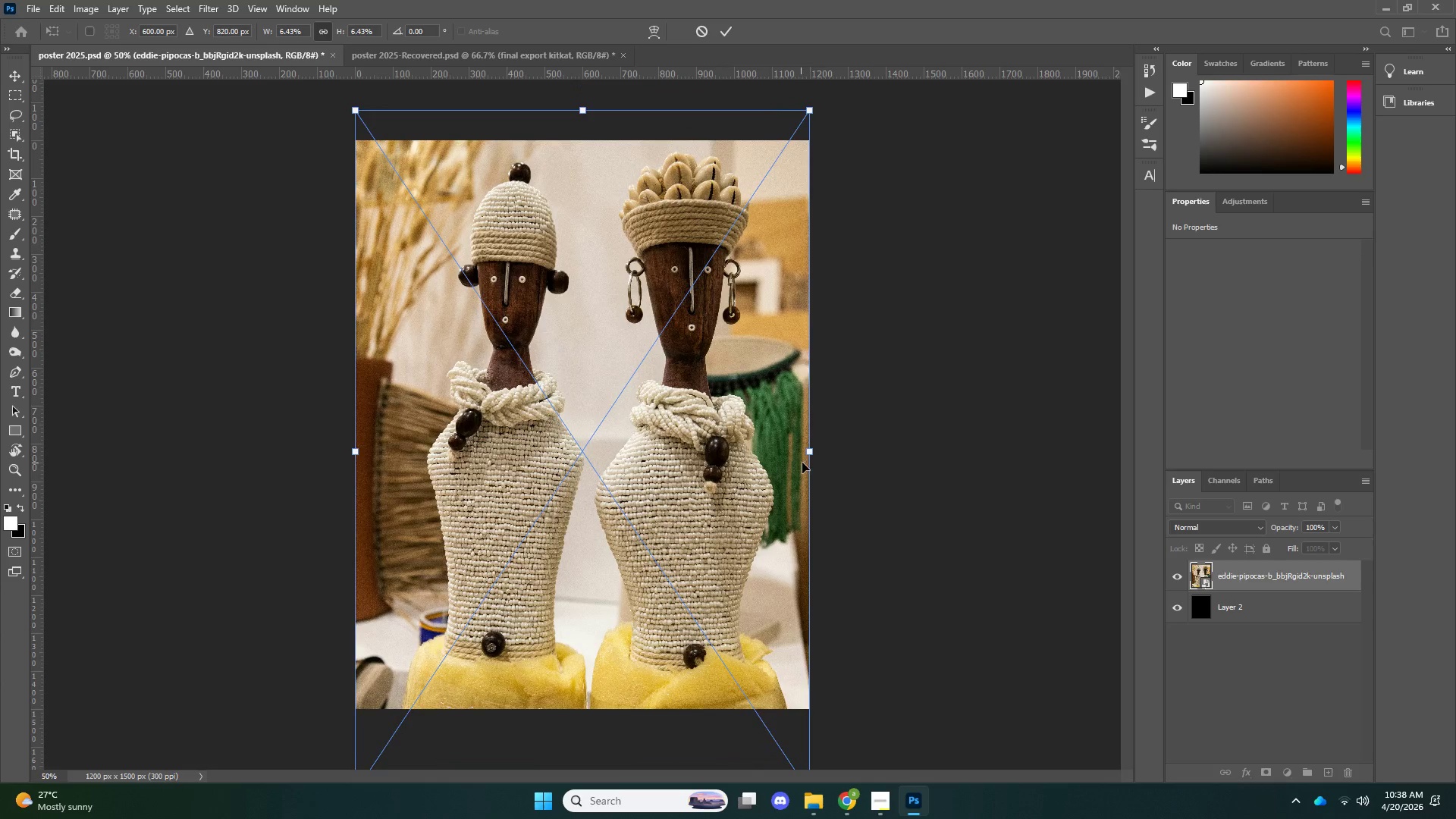 
hold_key(key=AltLeft, duration=1.67)
left_click_drag(start_coordinate=[811, 456], to_coordinate=[808, 449])
 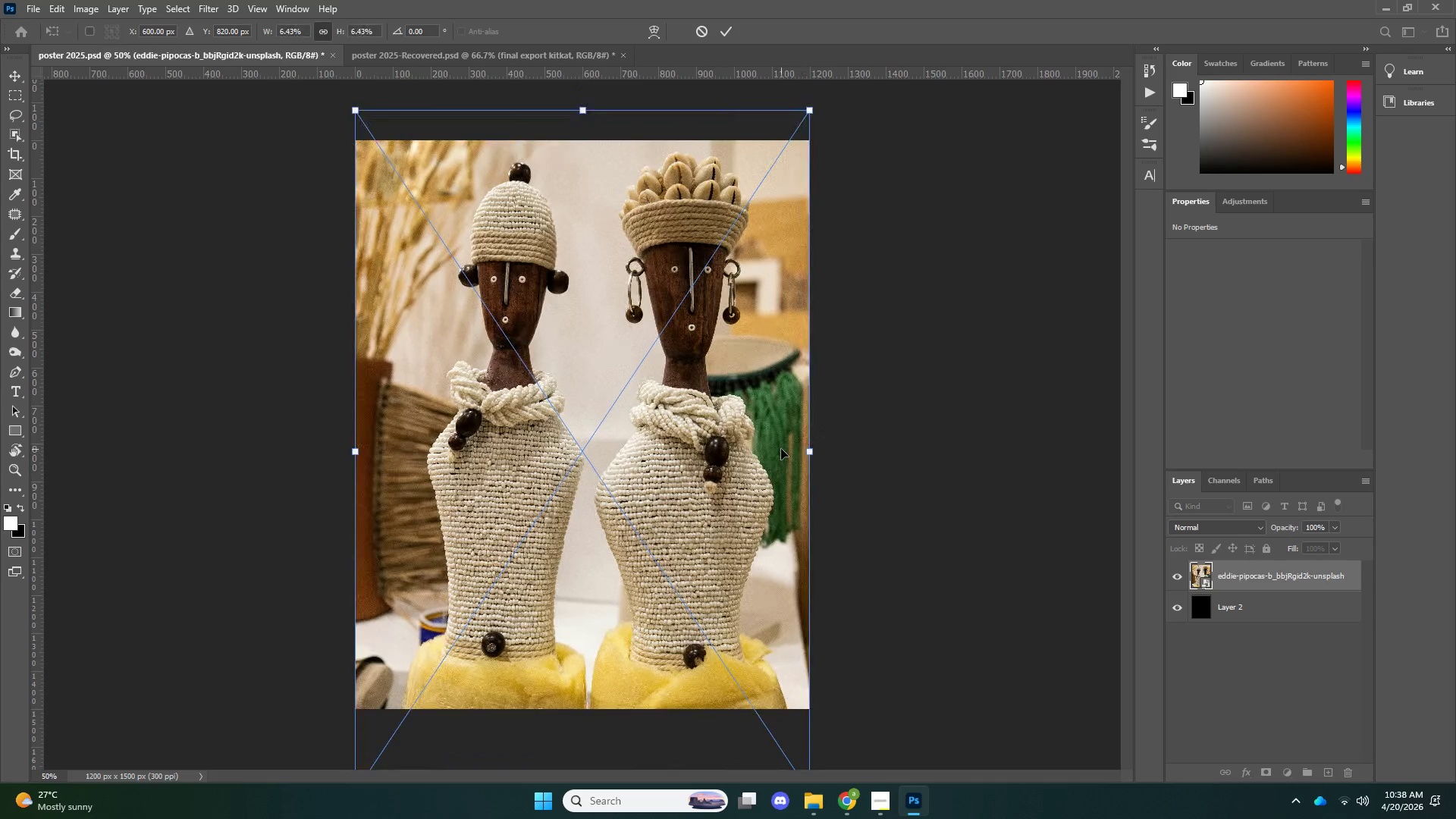 
key(NumpadEnter)
 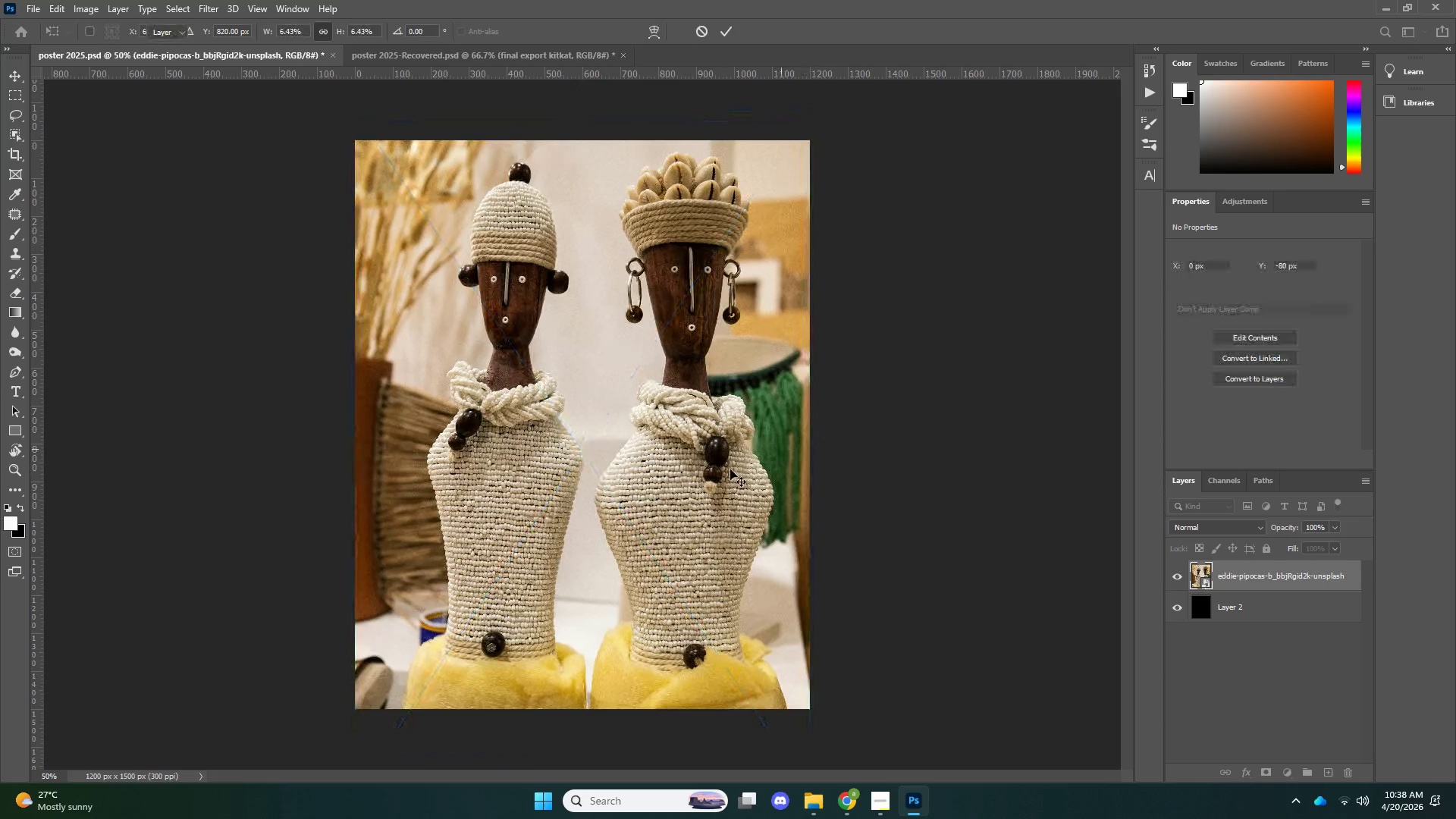 
key(V)
 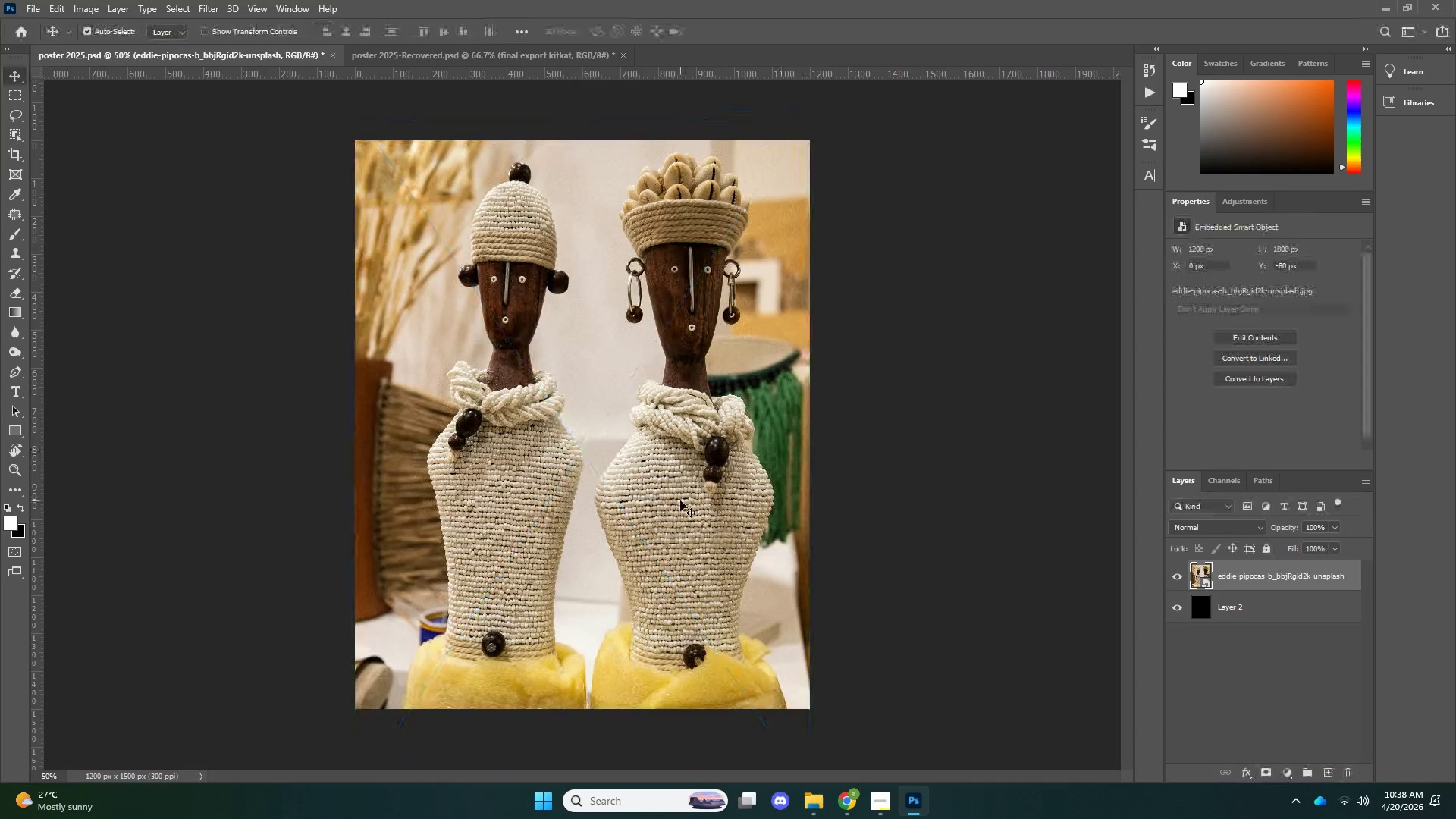 
left_click([680, 500])
 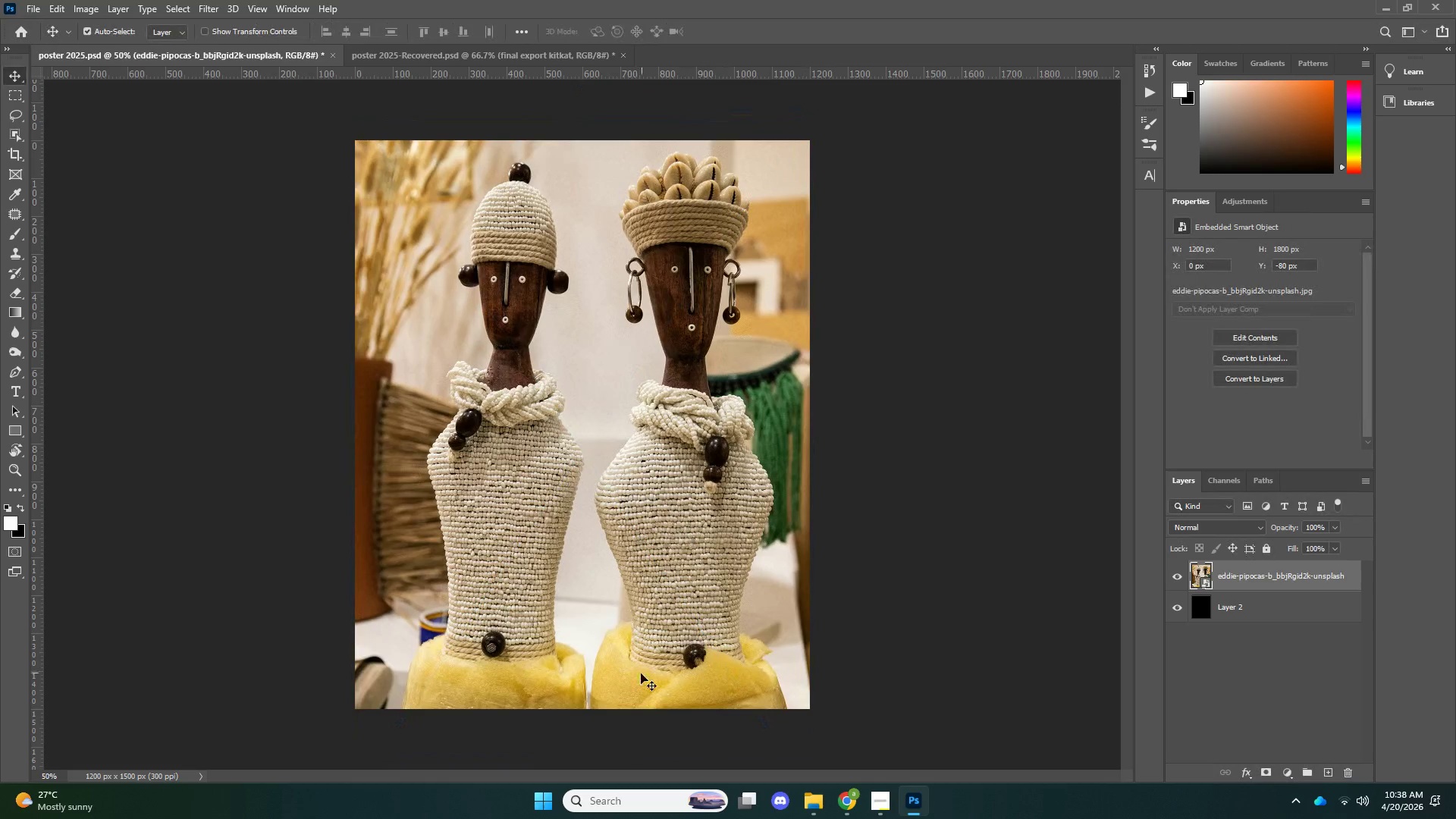 
key(Z)
 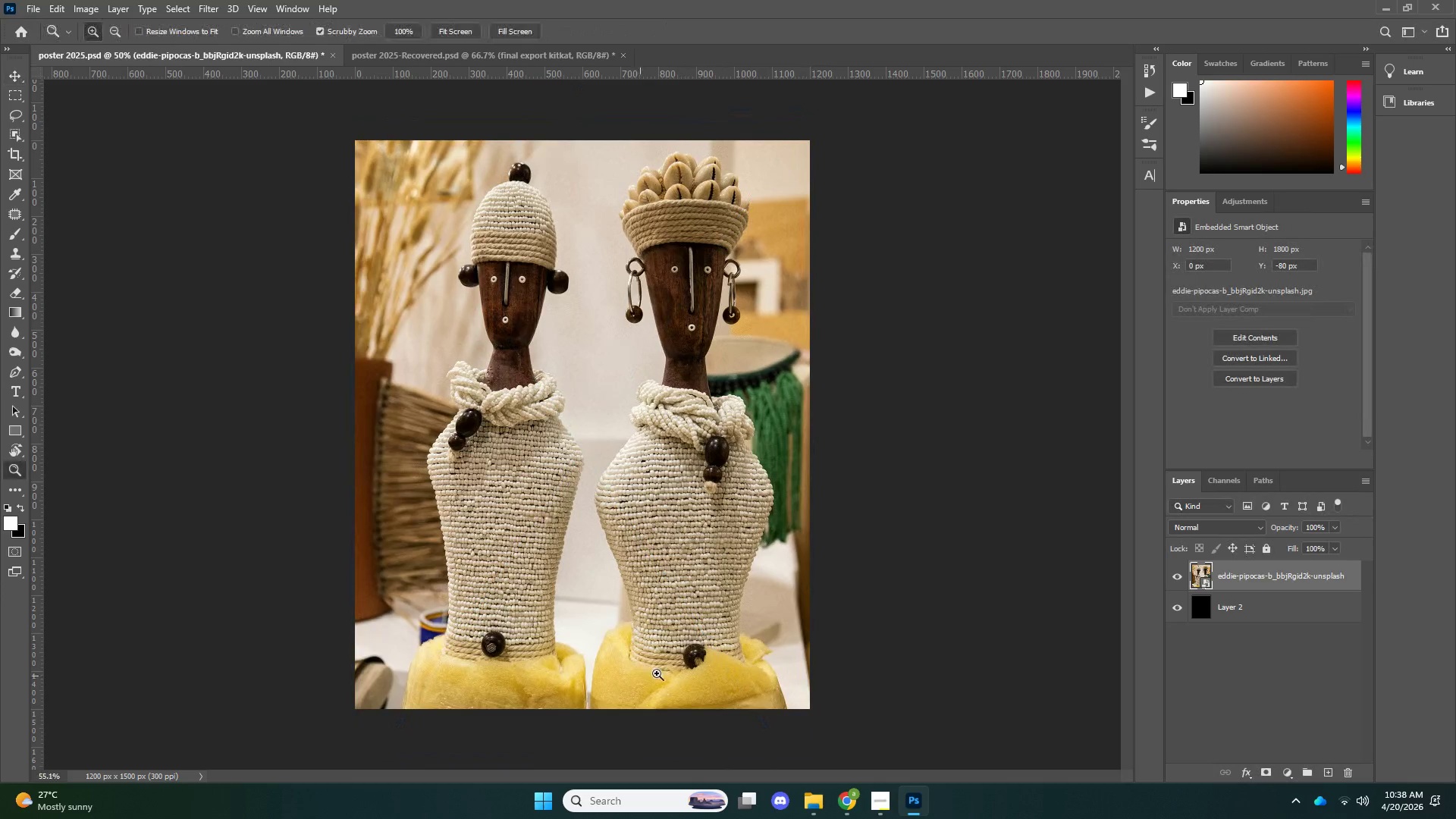 
left_click_drag(start_coordinate=[640, 676], to_coordinate=[679, 664])
 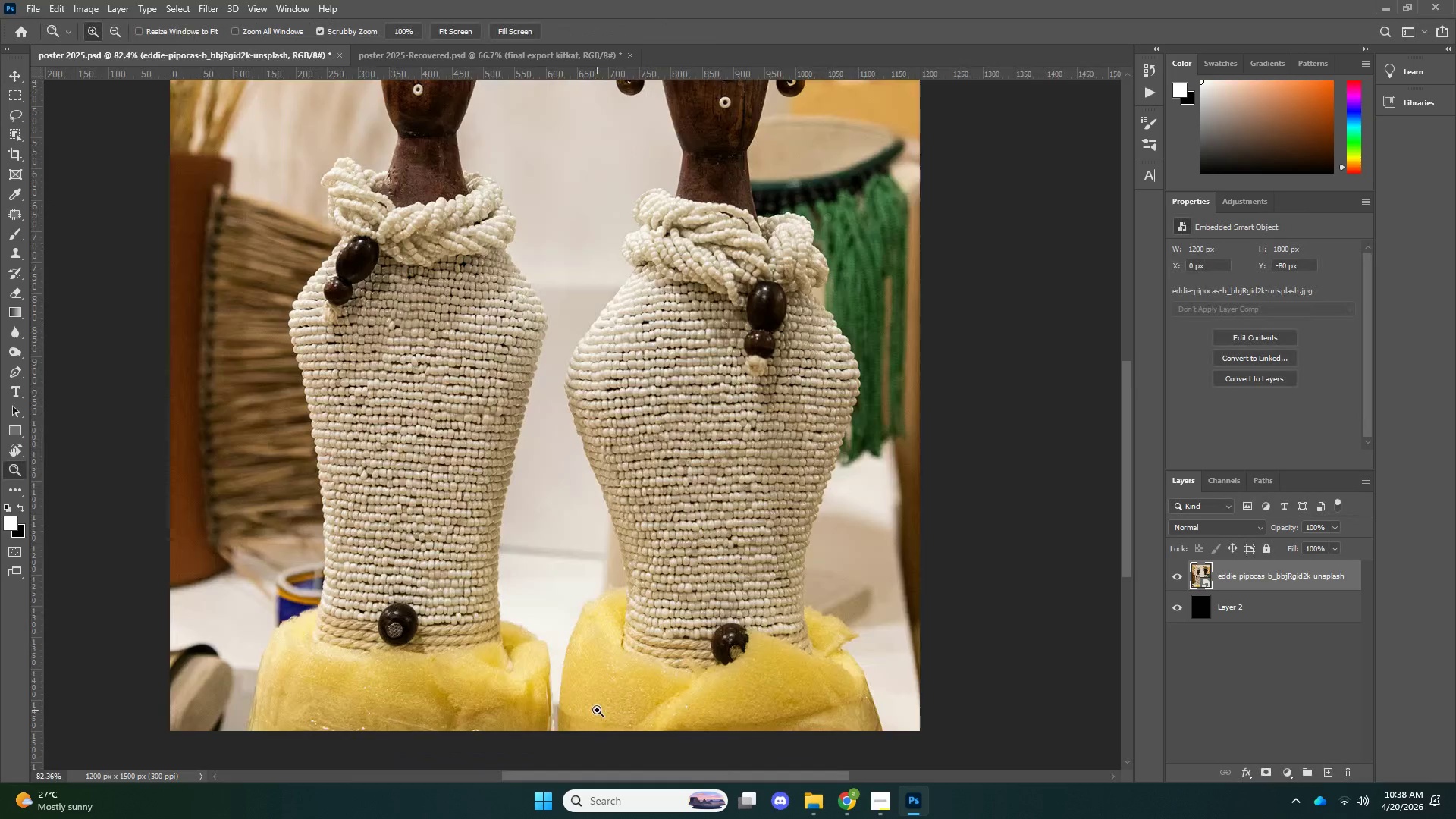 
left_click_drag(start_coordinate=[598, 708], to_coordinate=[647, 634])
 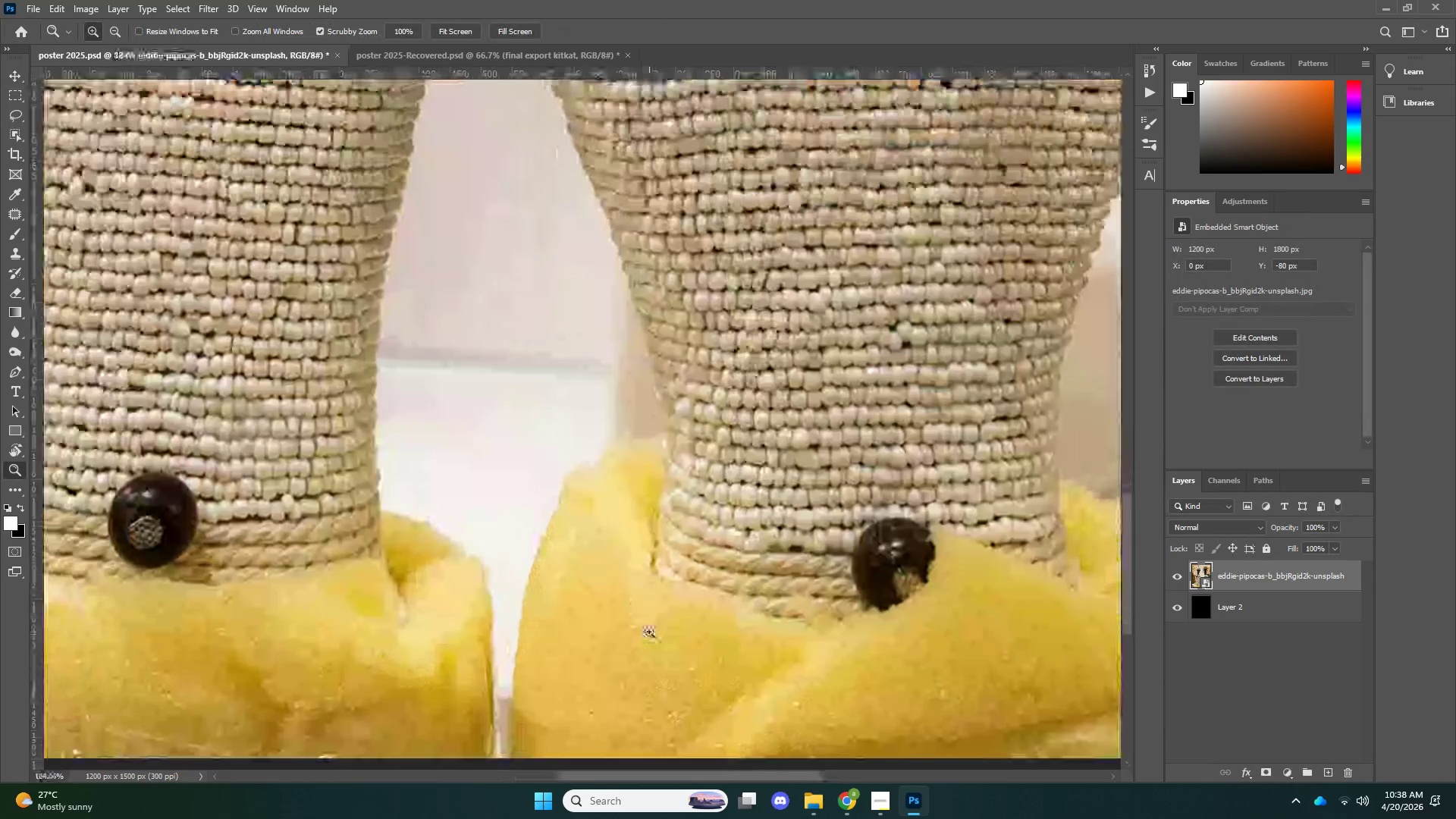 
left_click_drag(start_coordinate=[570, 613], to_coordinate=[589, 607])
 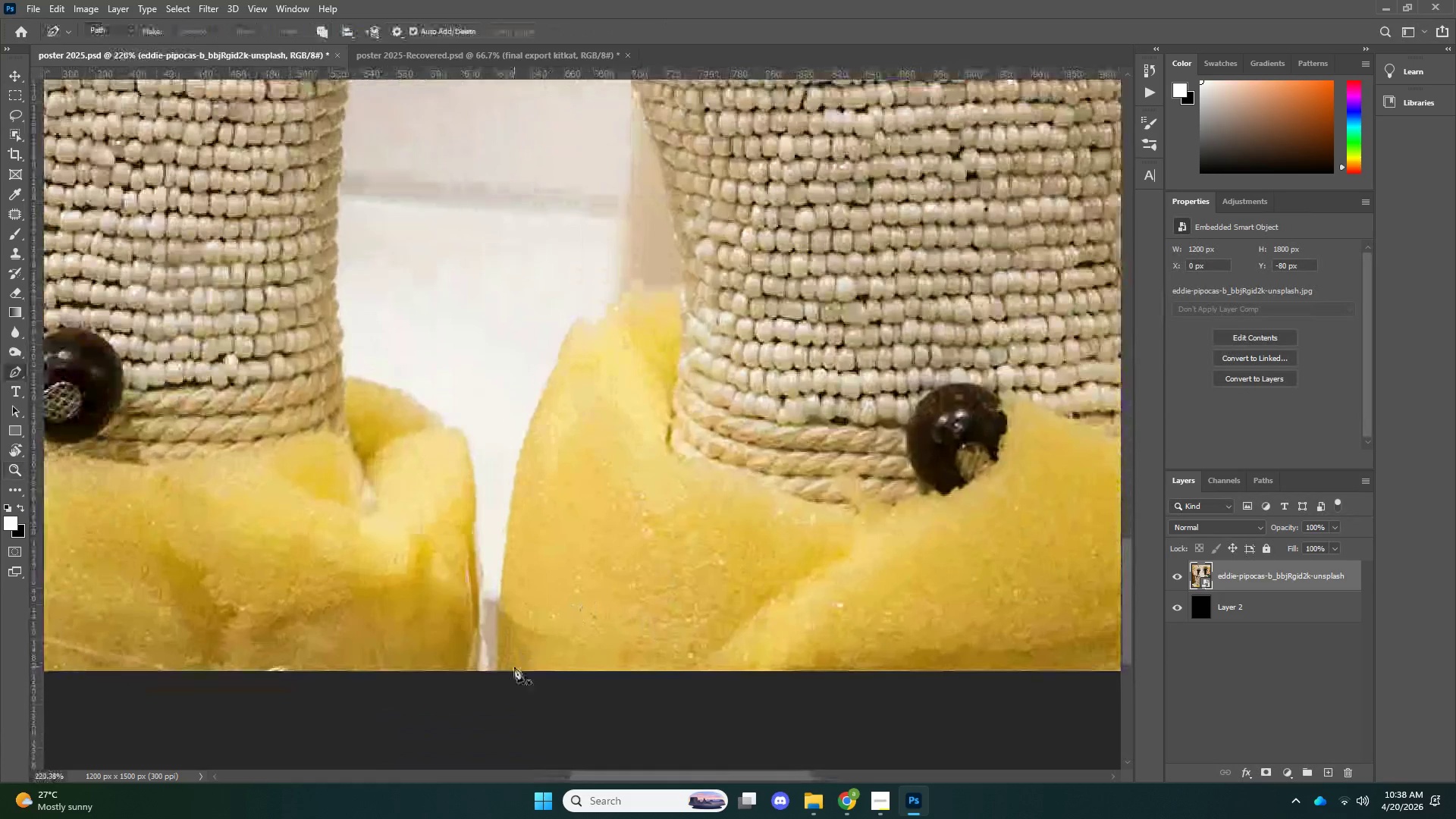 
scroll: coordinate [644, 632], scroll_direction: down, amount: 8.0
 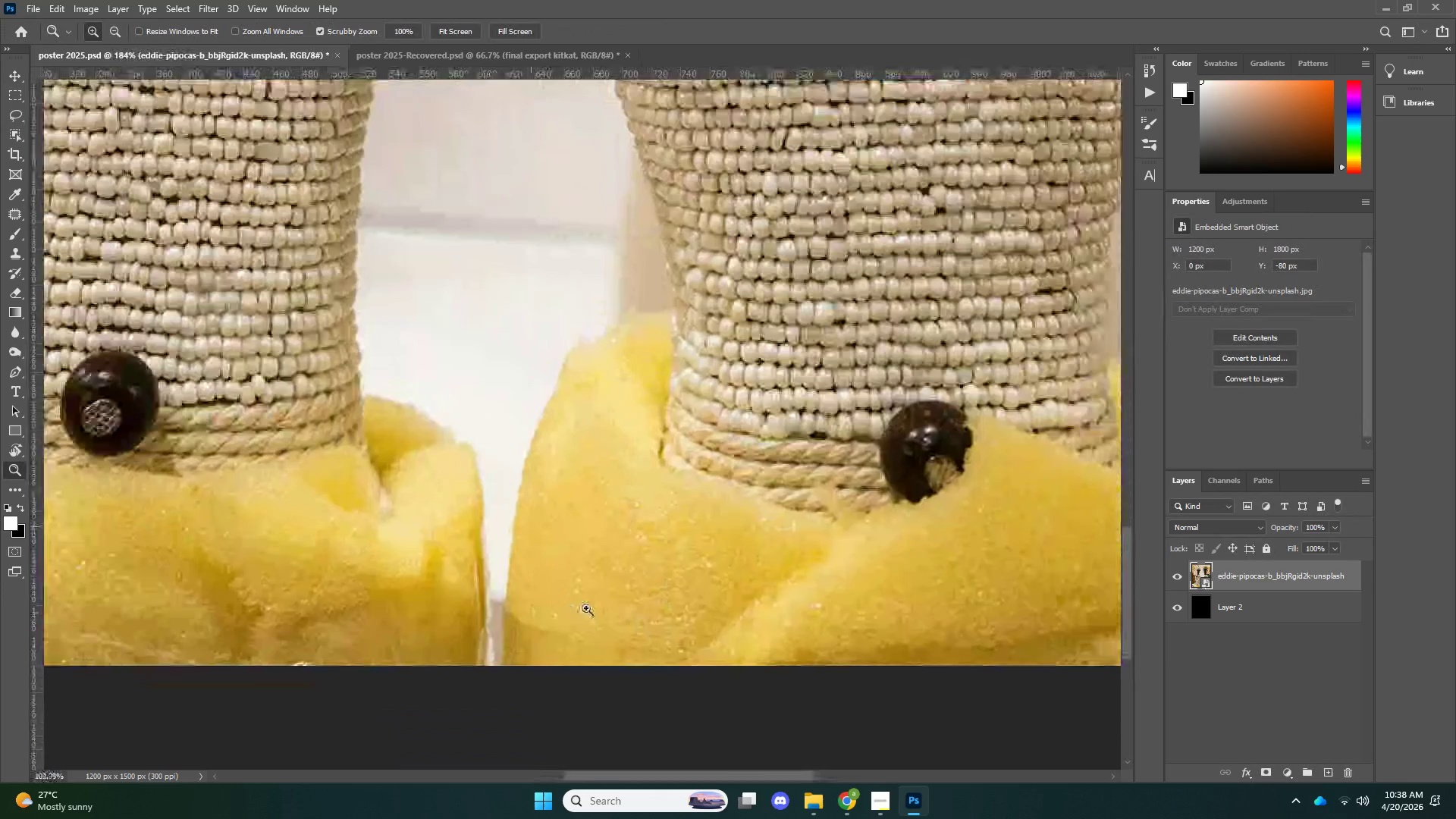 
key(P)
 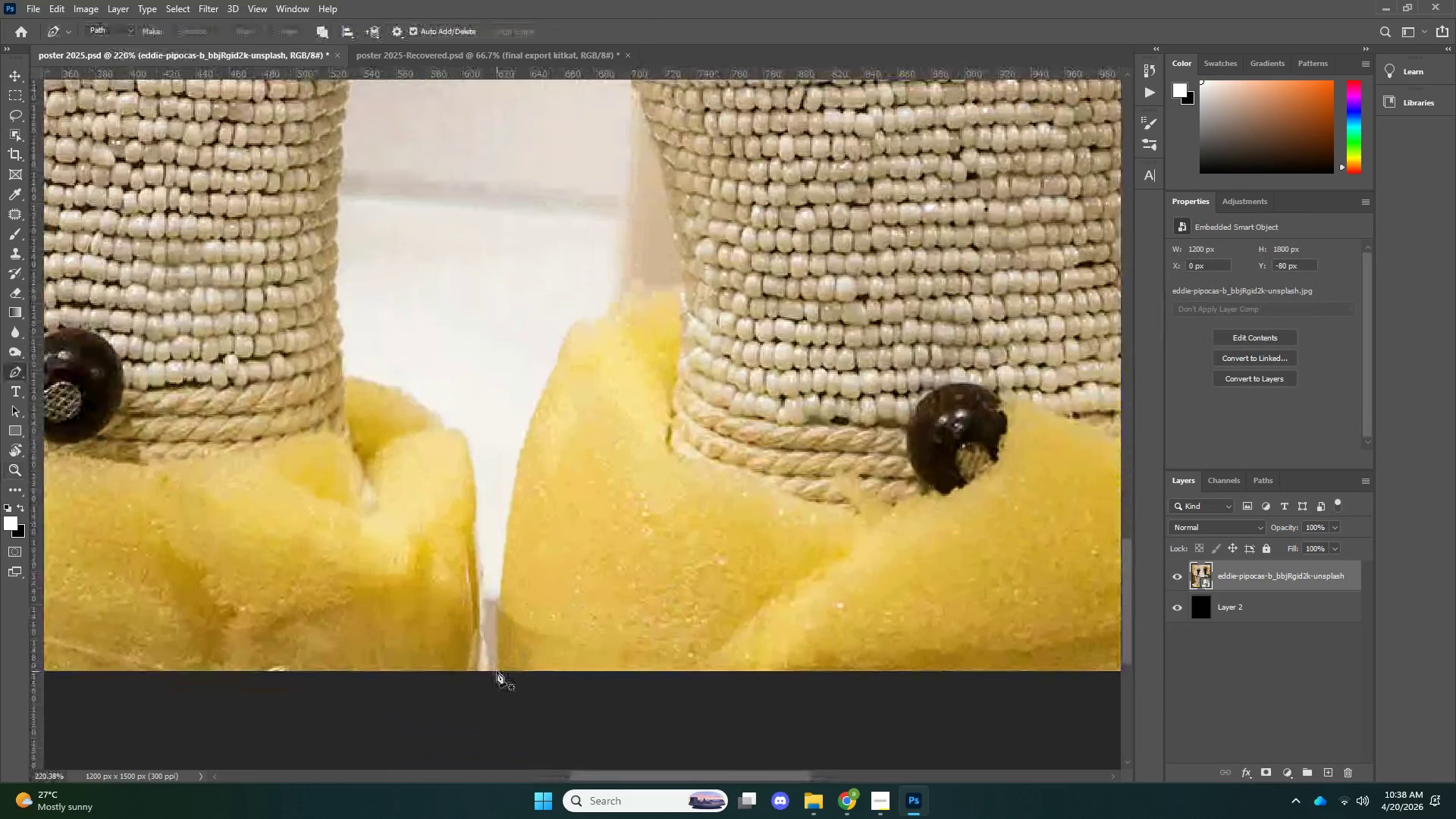 
key(Alt+AltLeft)
 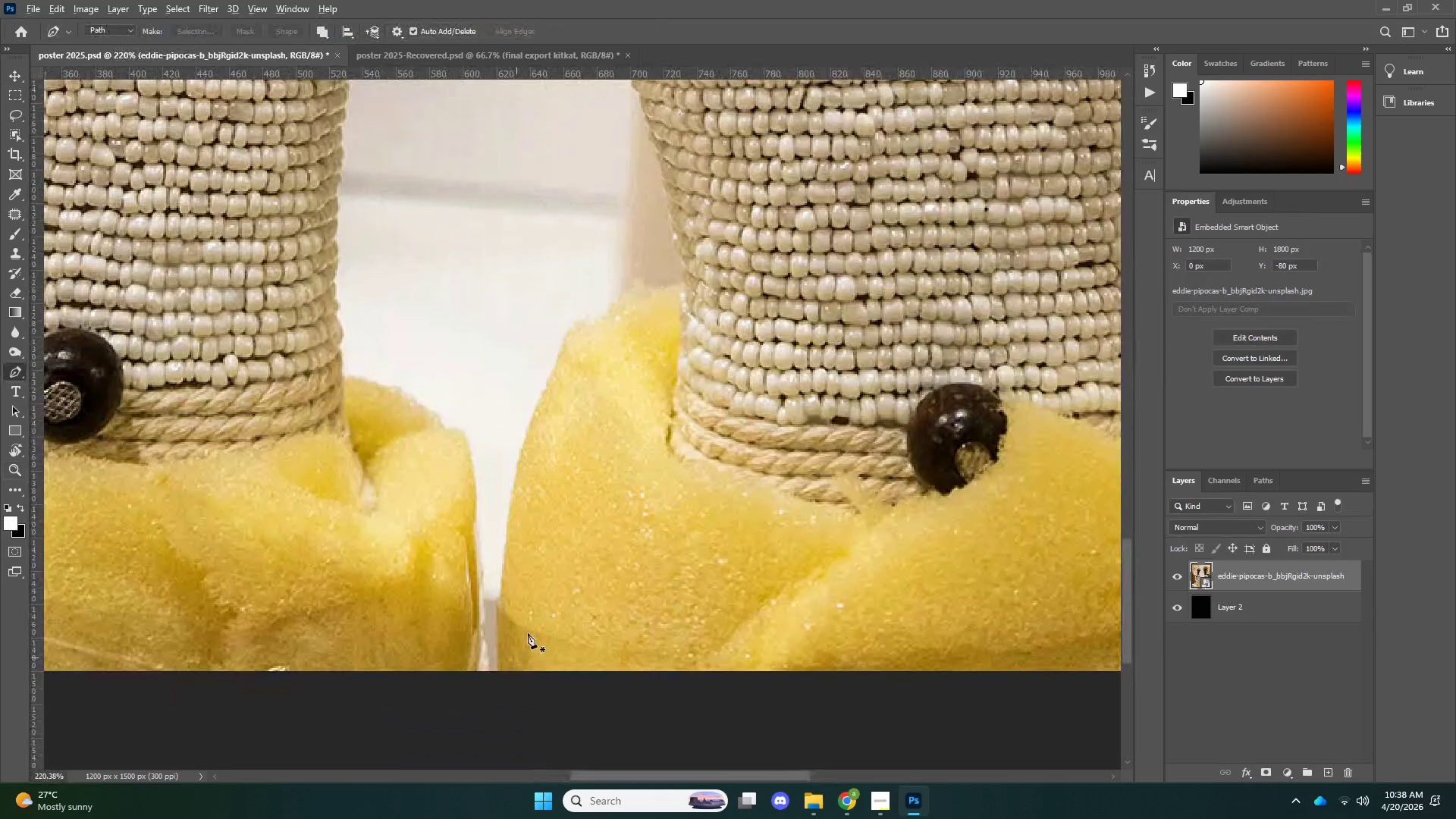 
key(Alt+Tab)
 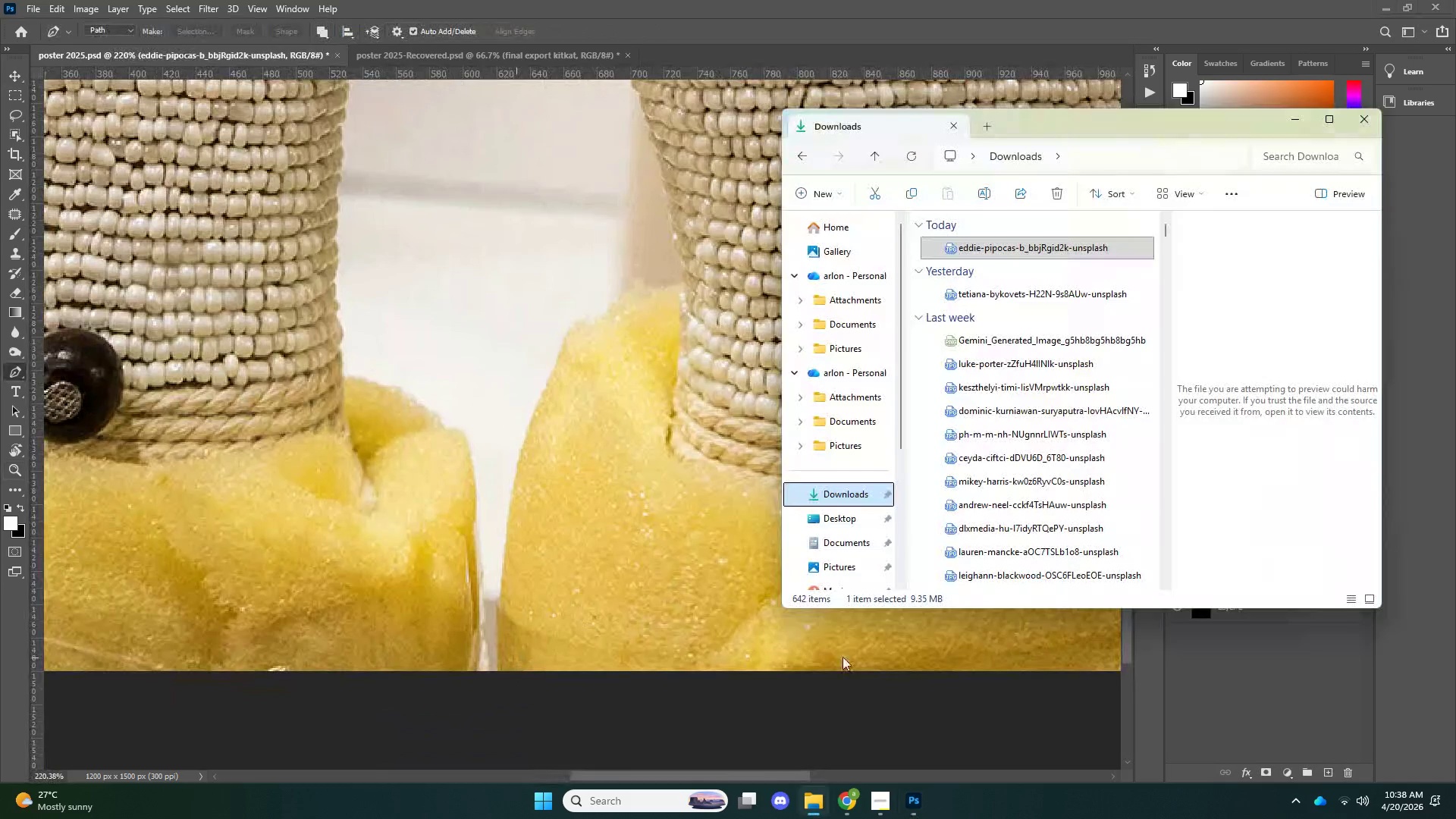 
key(Alt+AltLeft)
 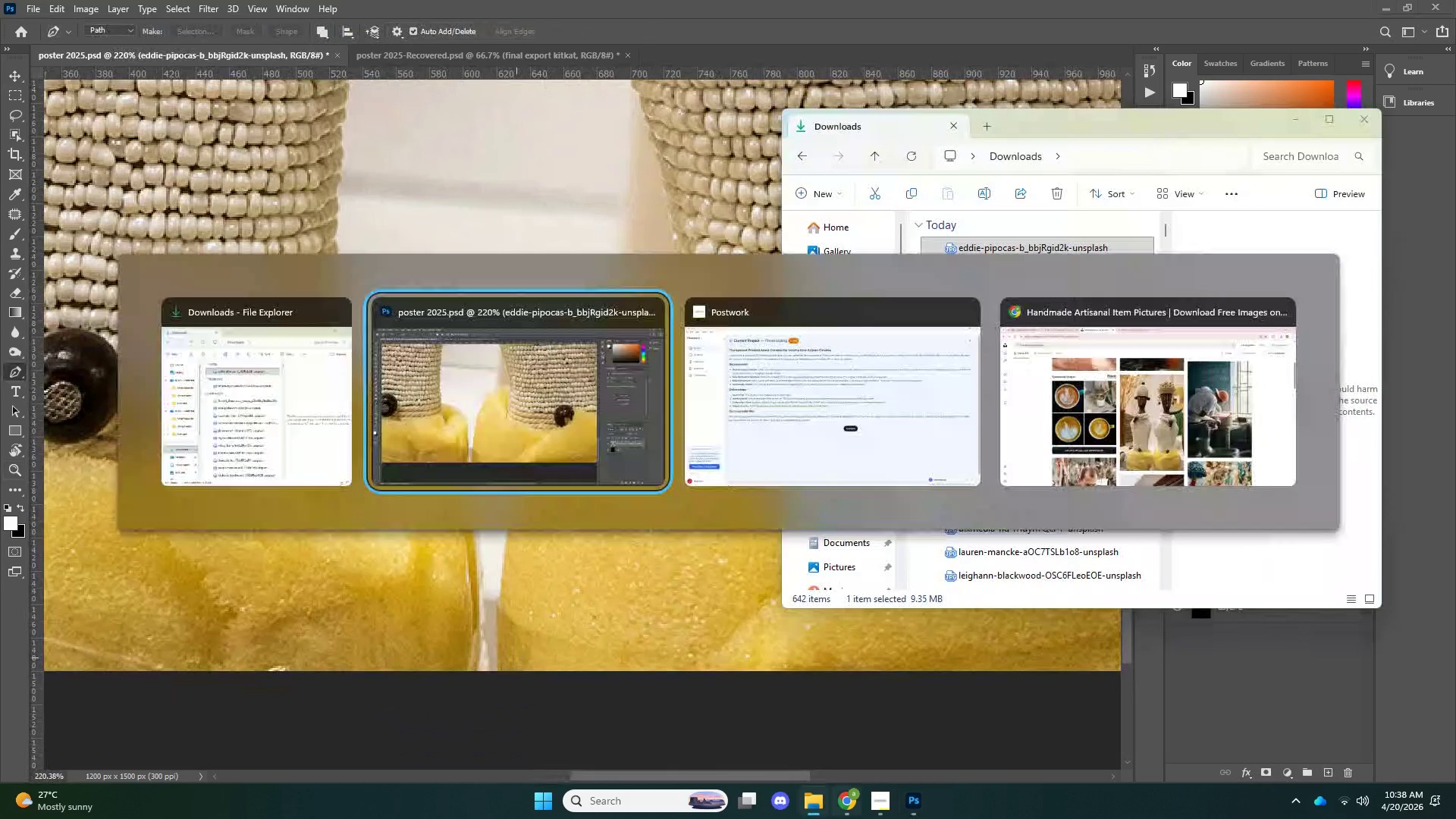 
key(Alt+Tab)